 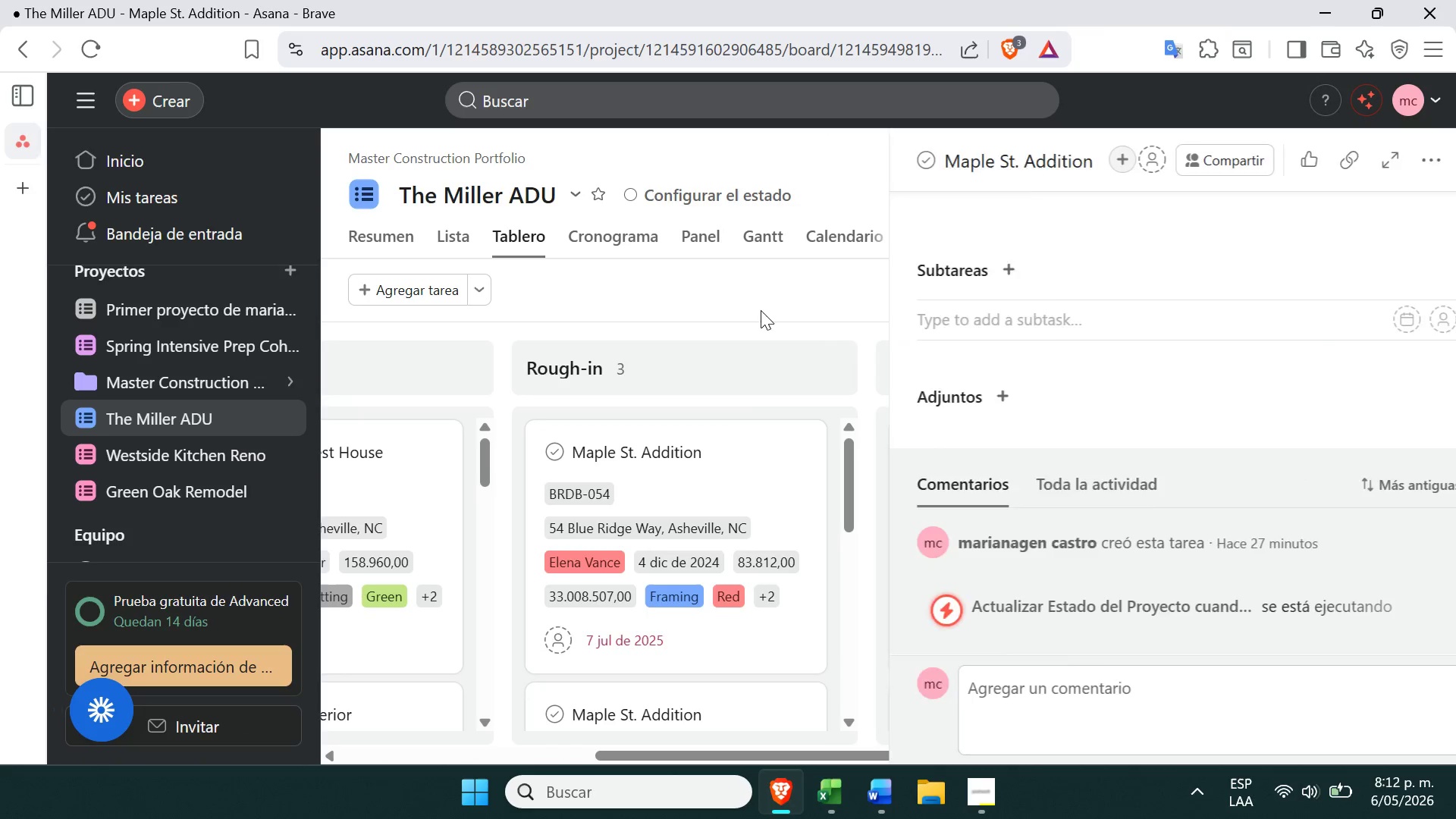 
left_click([1369, 146])
 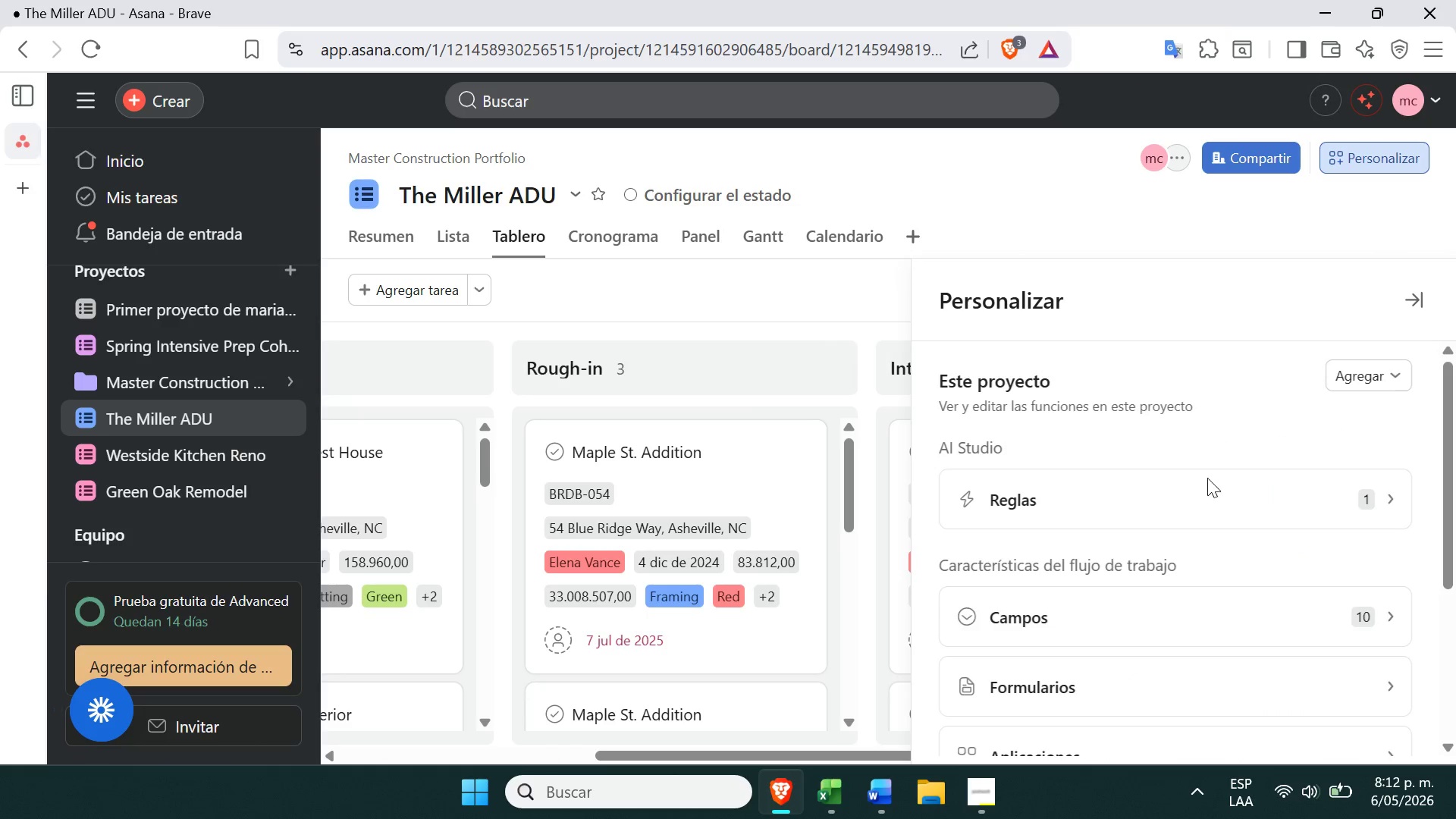 
left_click([1210, 501])
 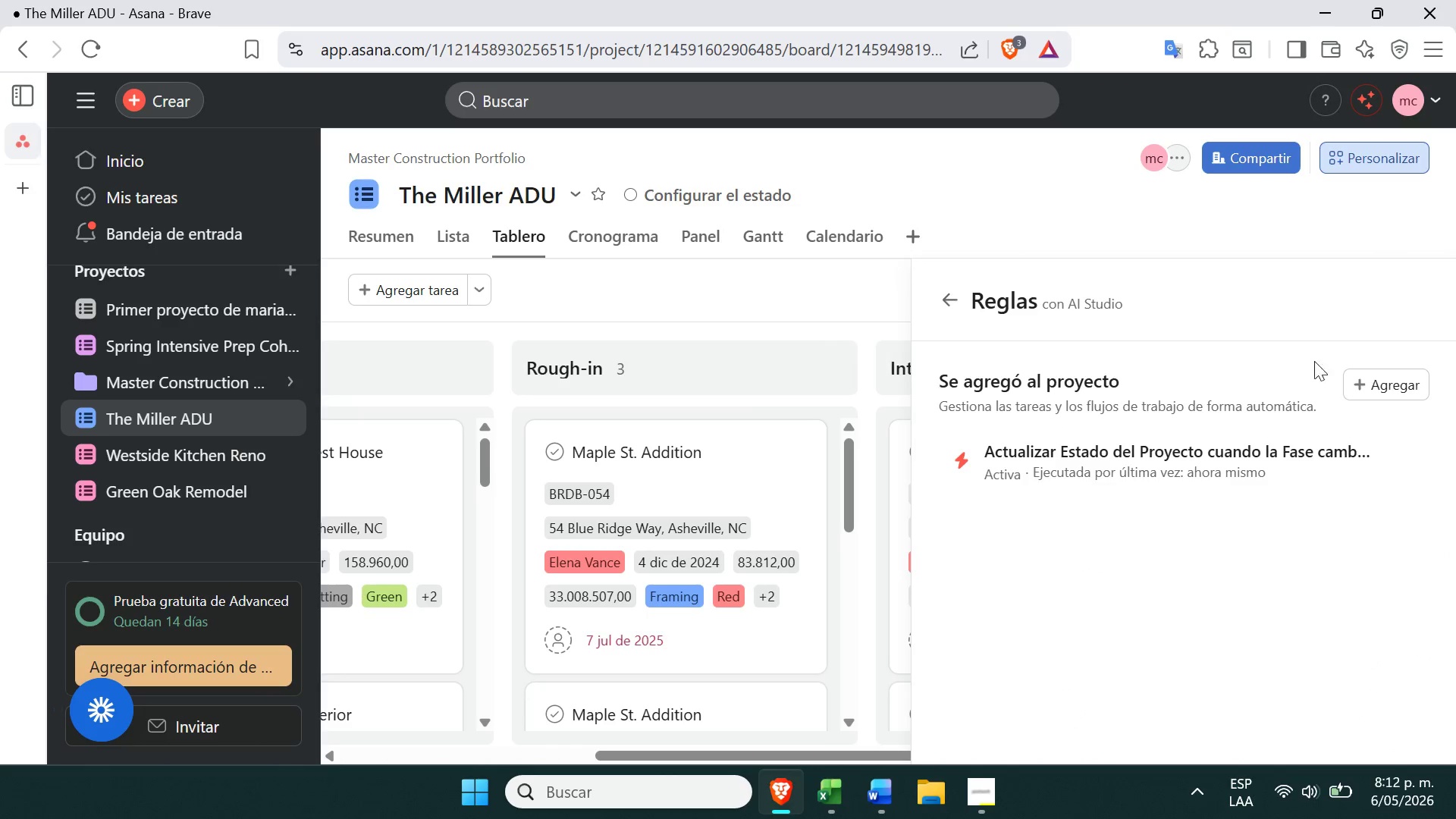 
left_click([1365, 372])
 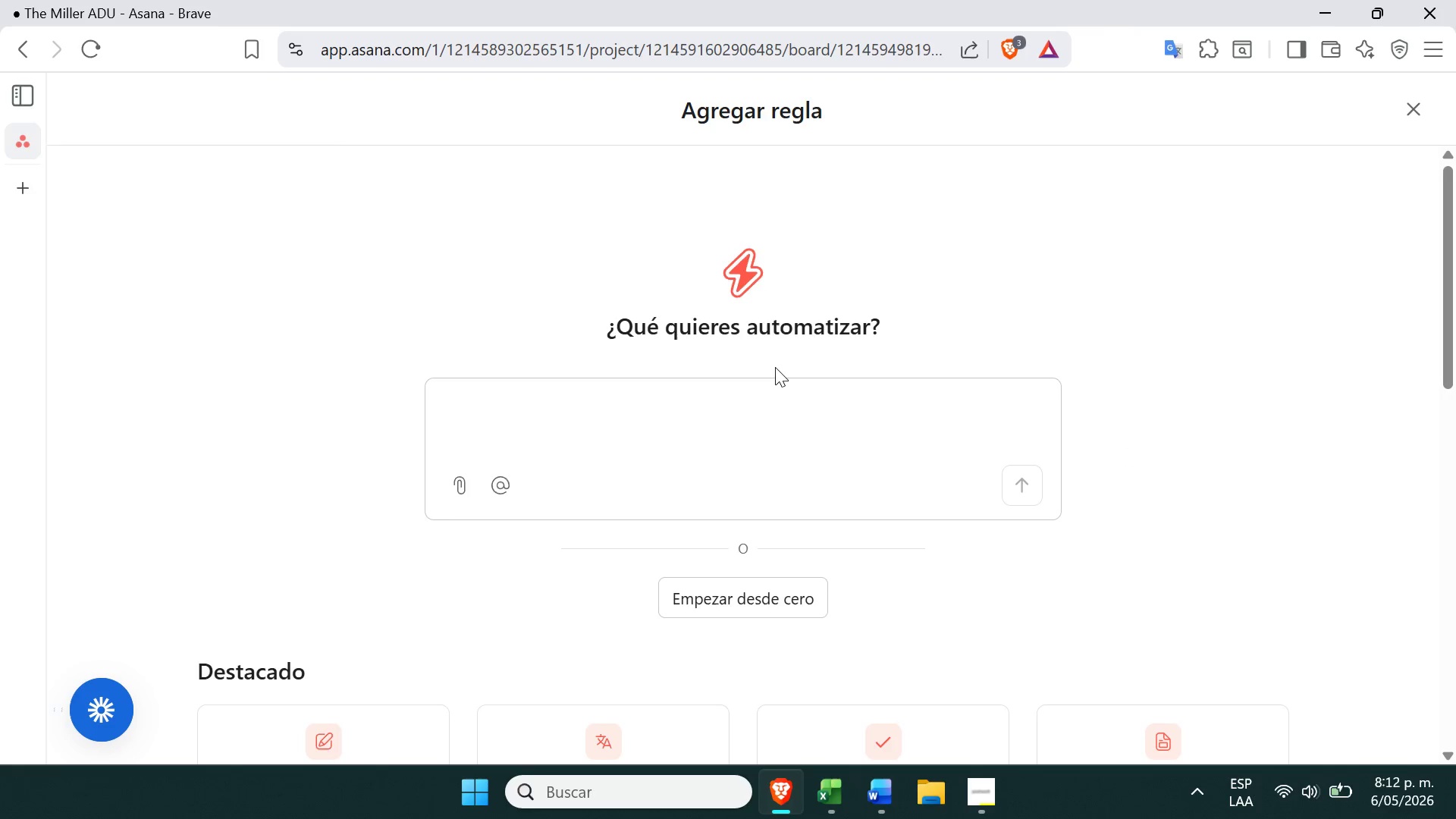 
left_click([625, 408])
 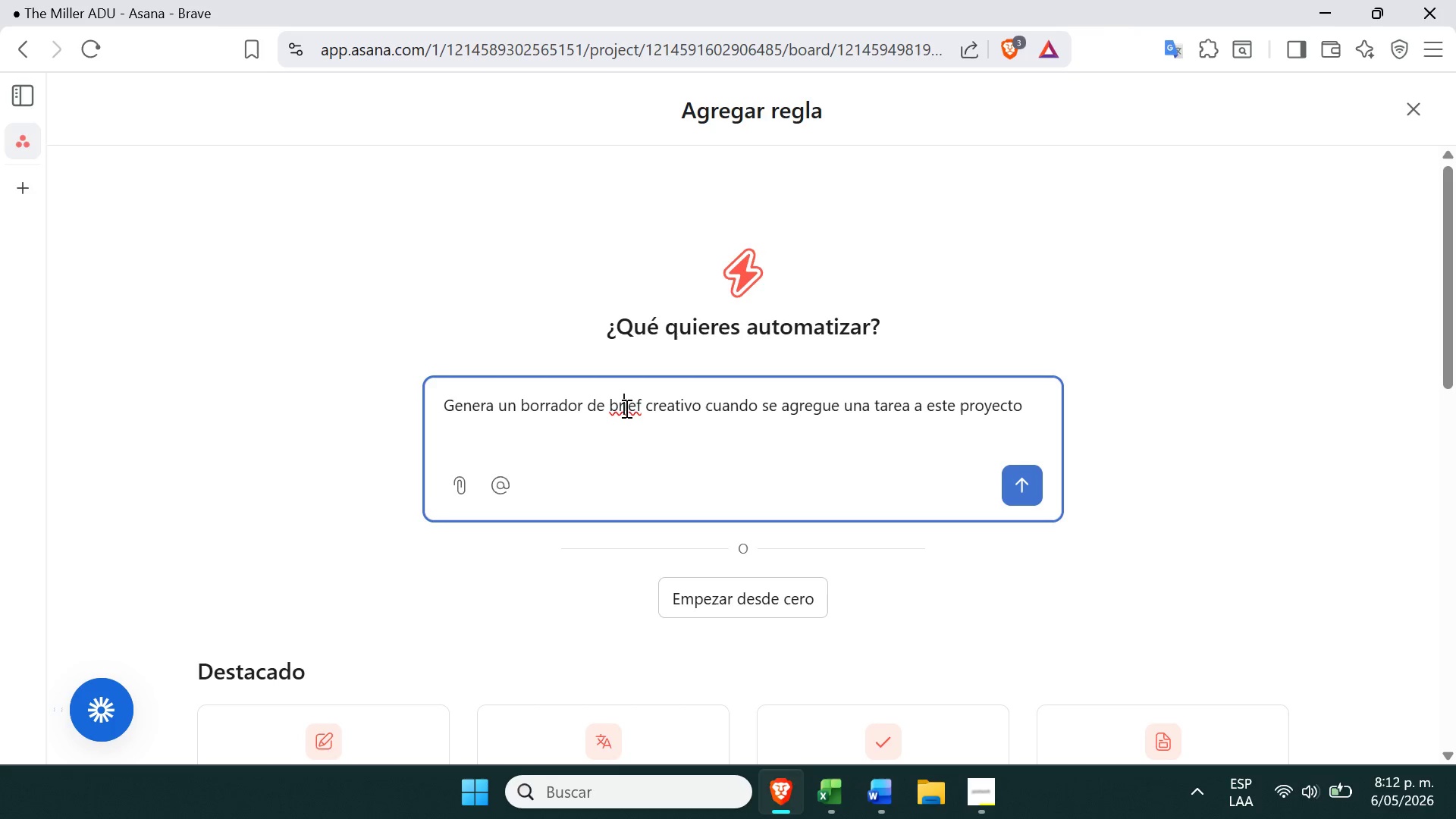 
double_click([625, 408])
 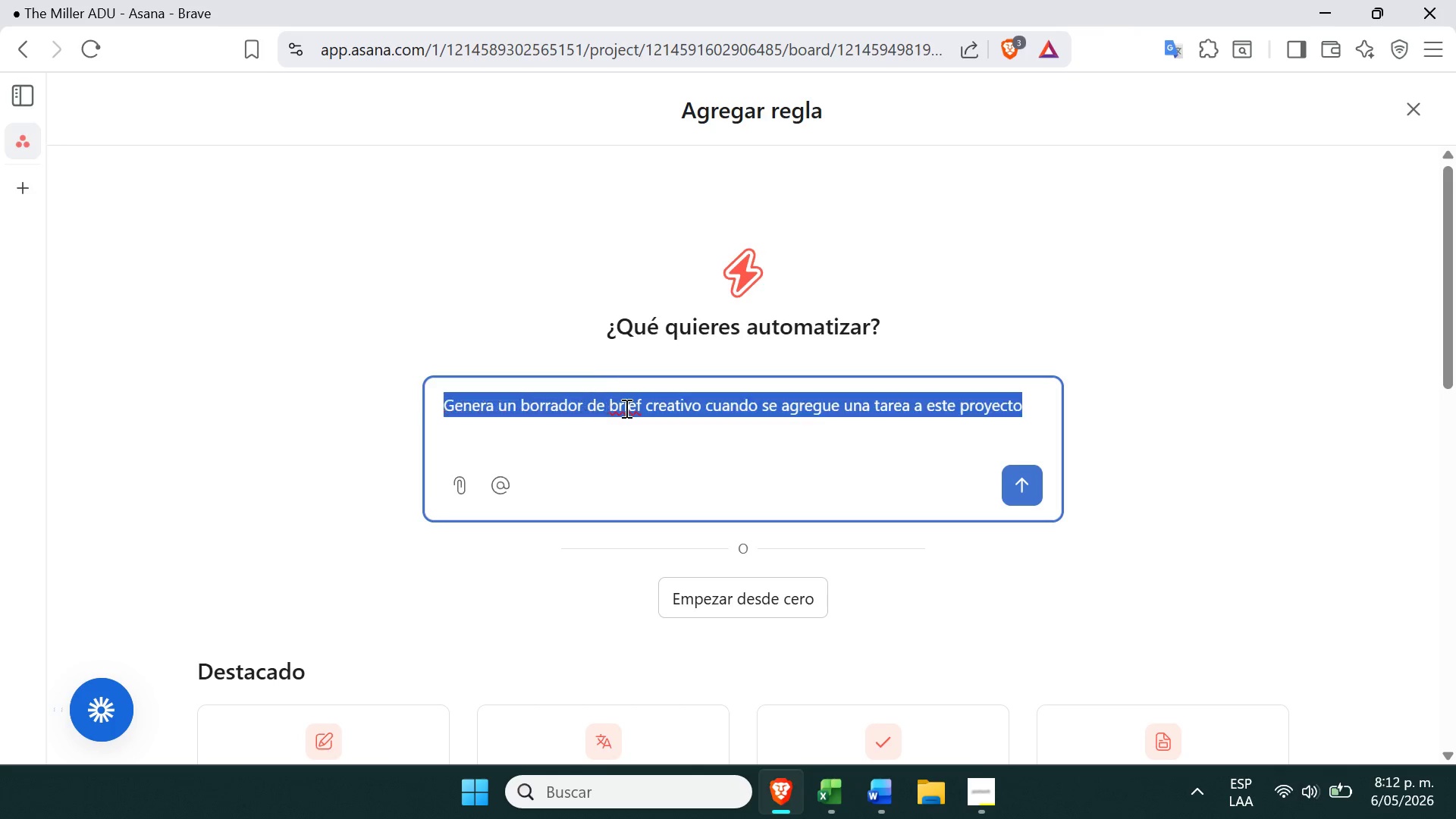 
triple_click([625, 408])
 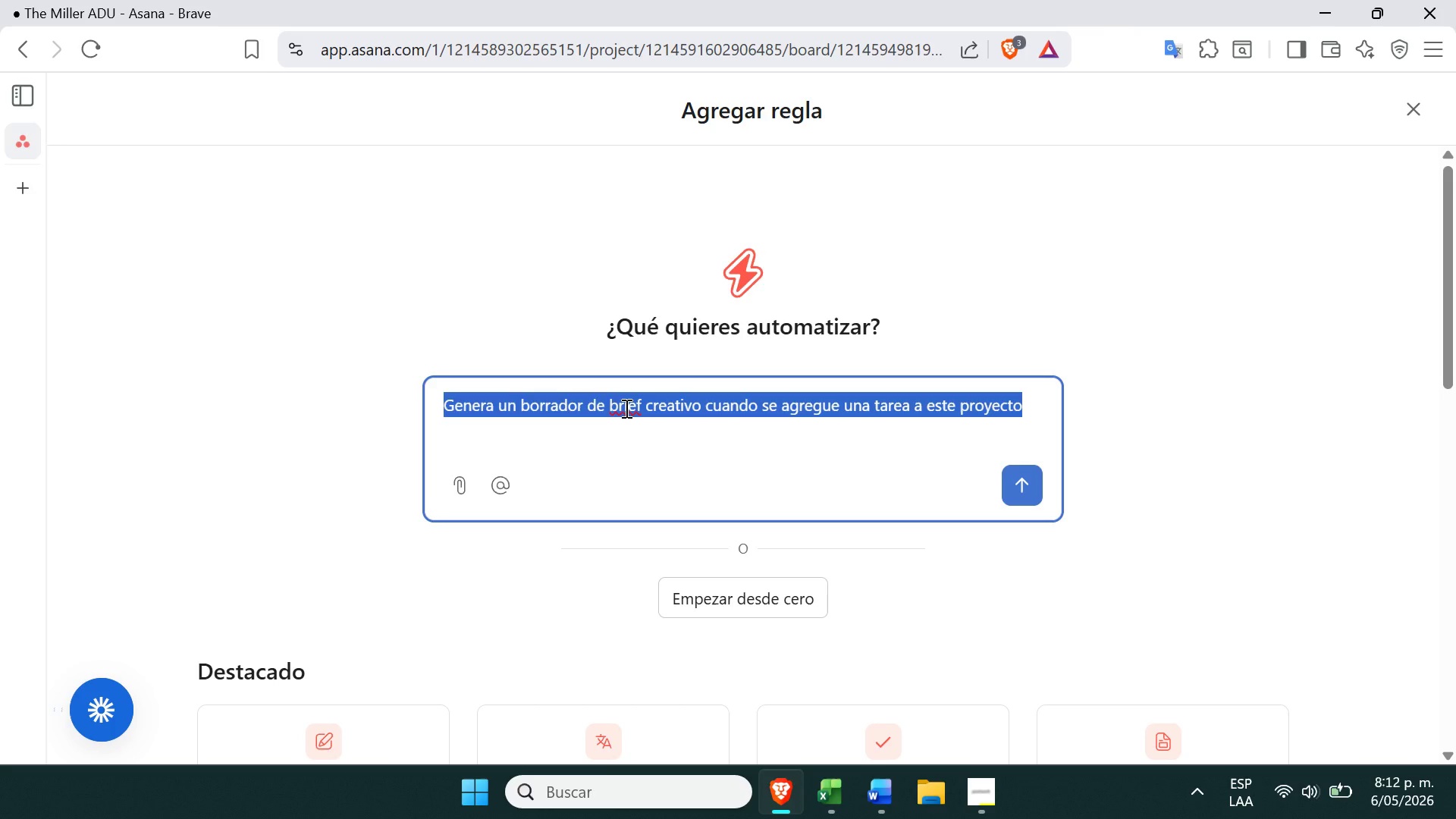 
triple_click([625, 408])
 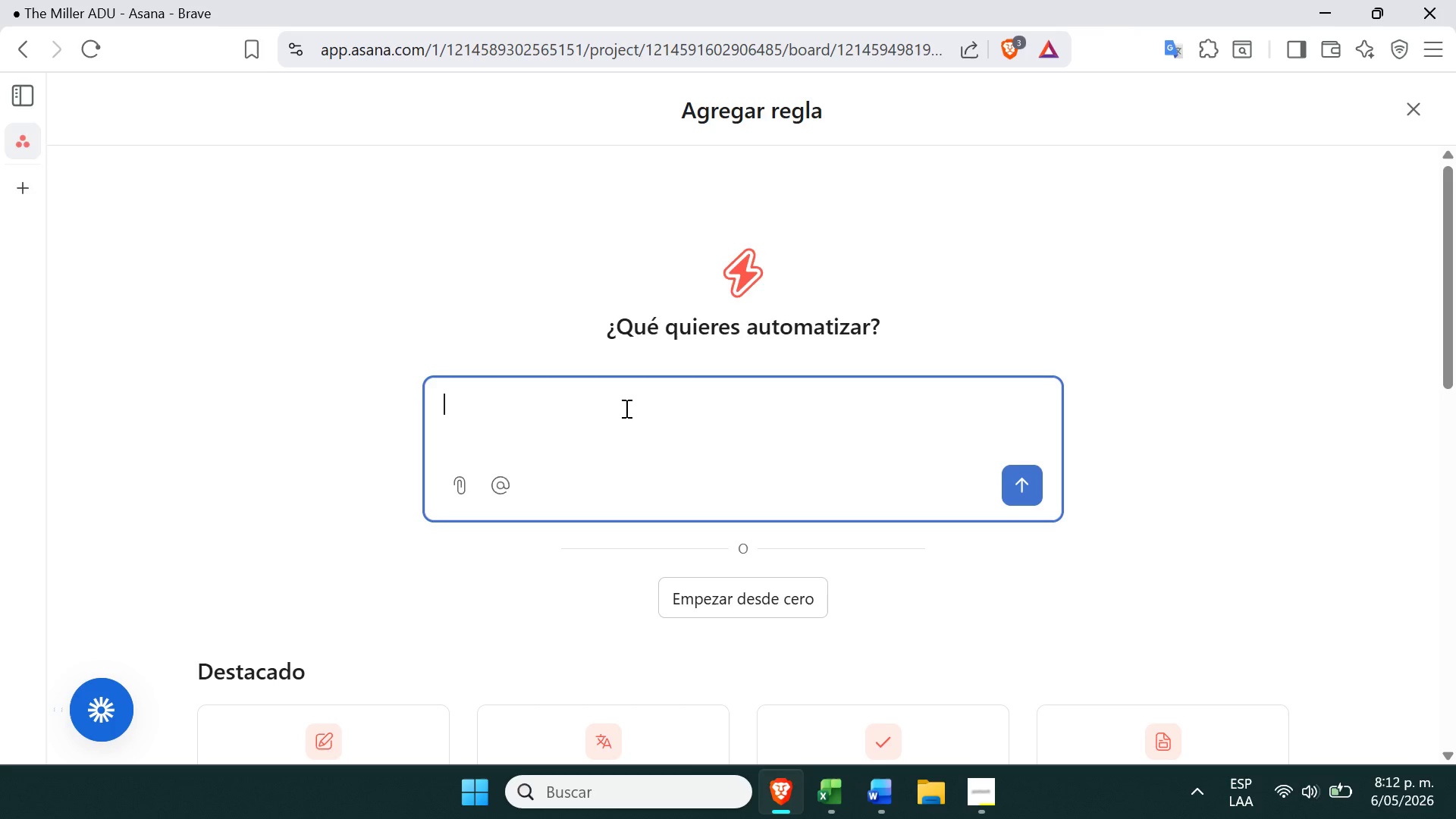 
key(Backspace)
 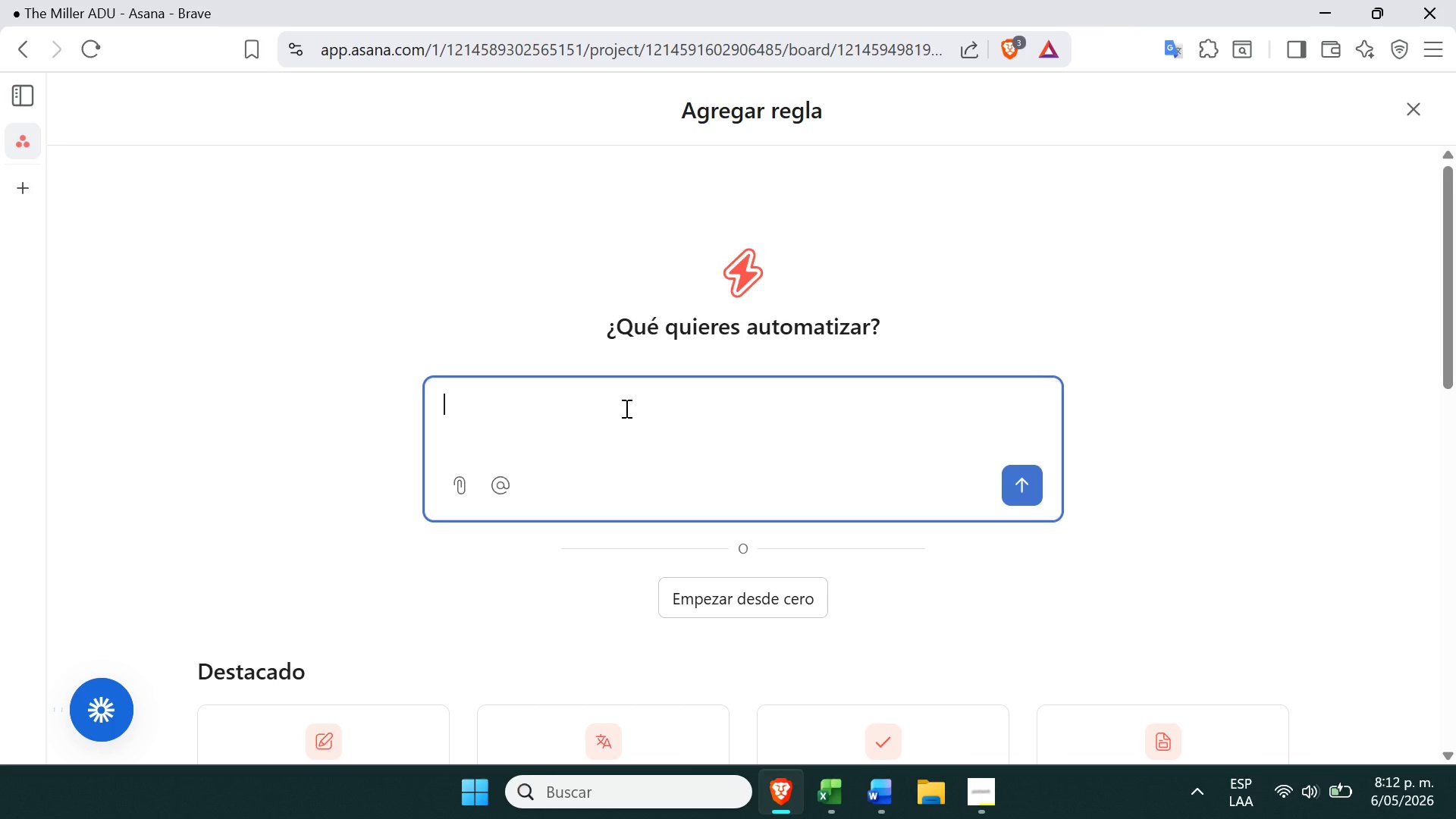 
key(Control+ControlLeft)
 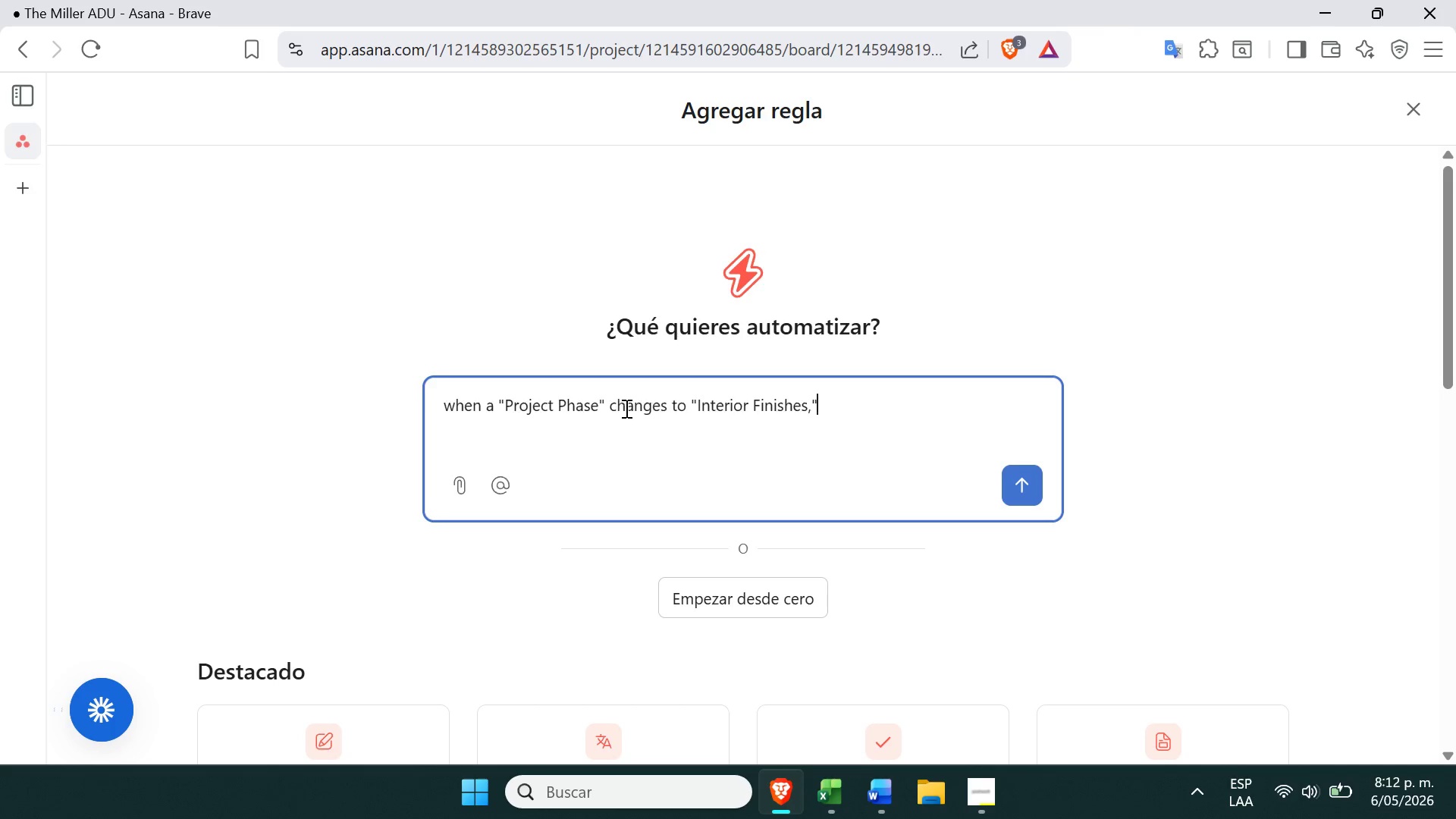 
key(Control+V)
 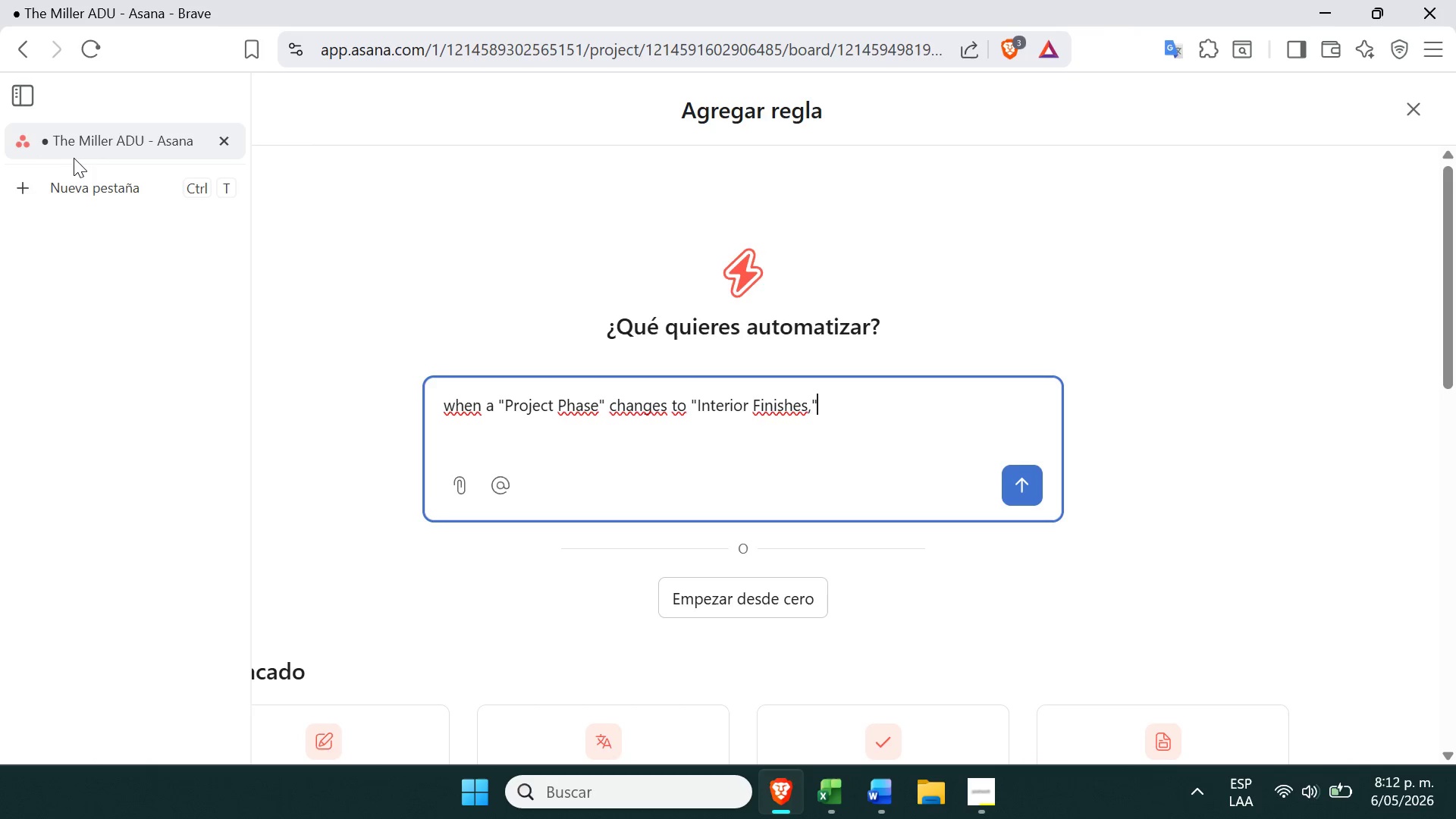 
right_click([94, 136])
 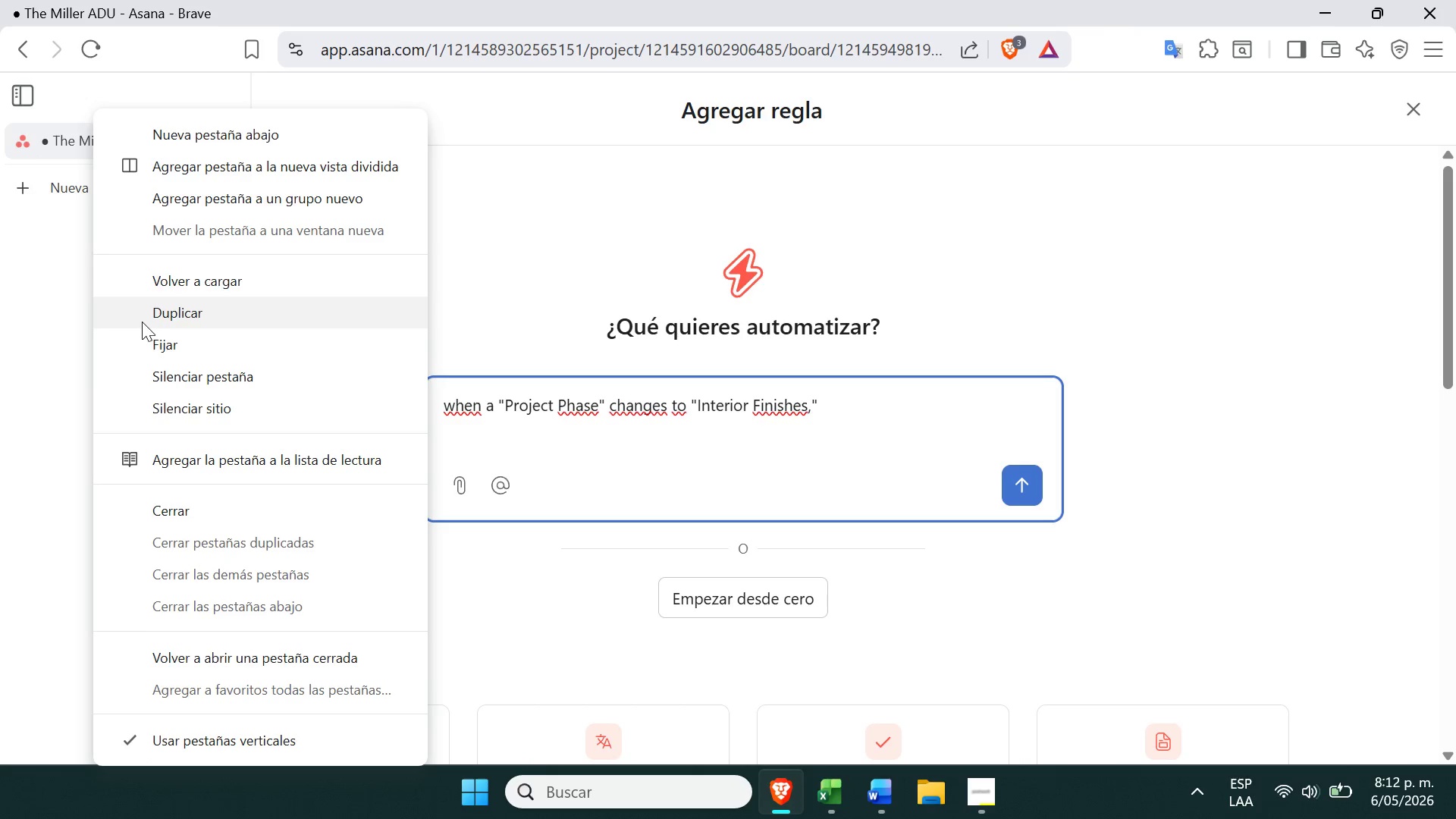 
left_click([143, 321])
 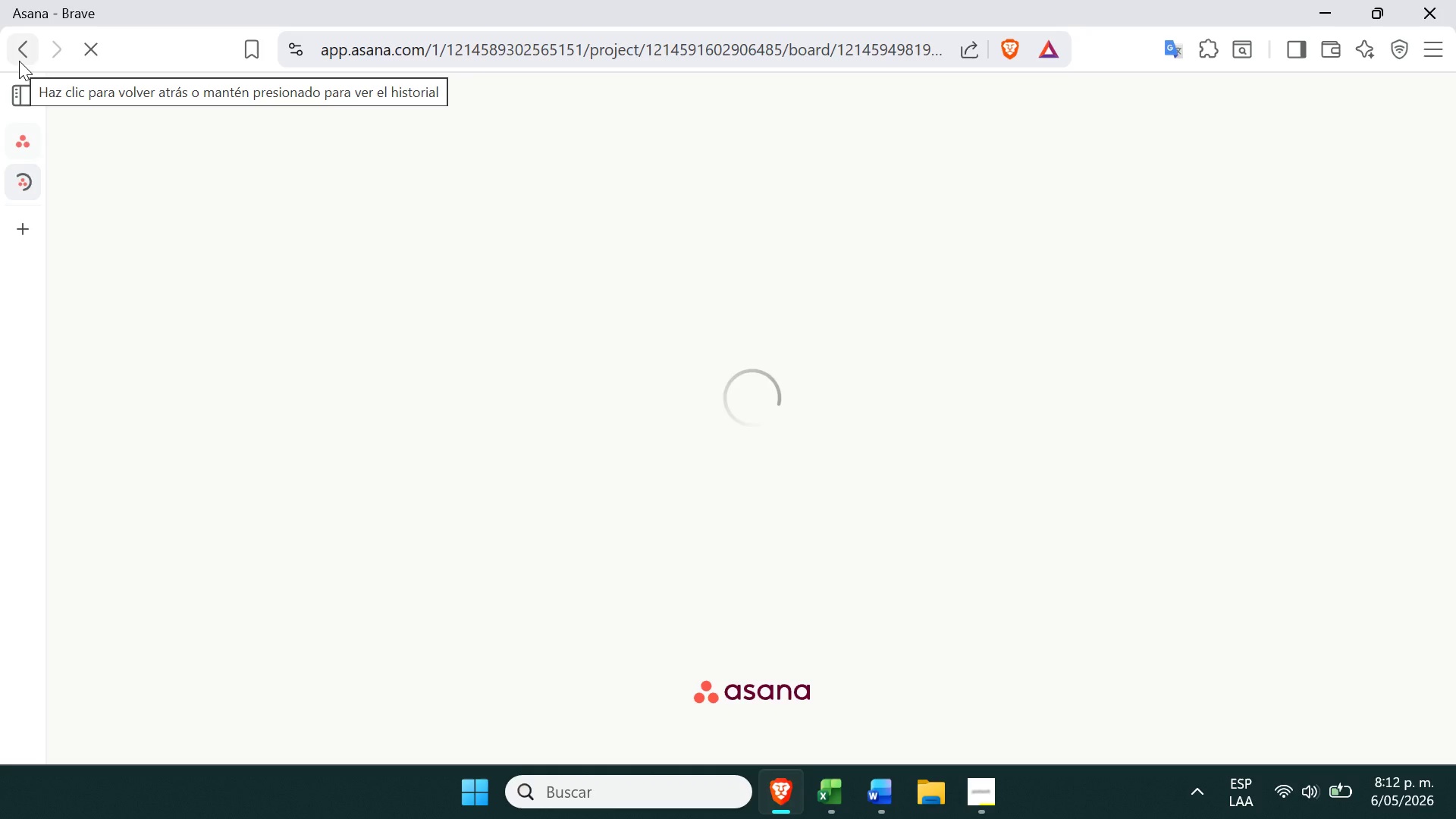 
left_click([19, 61])
 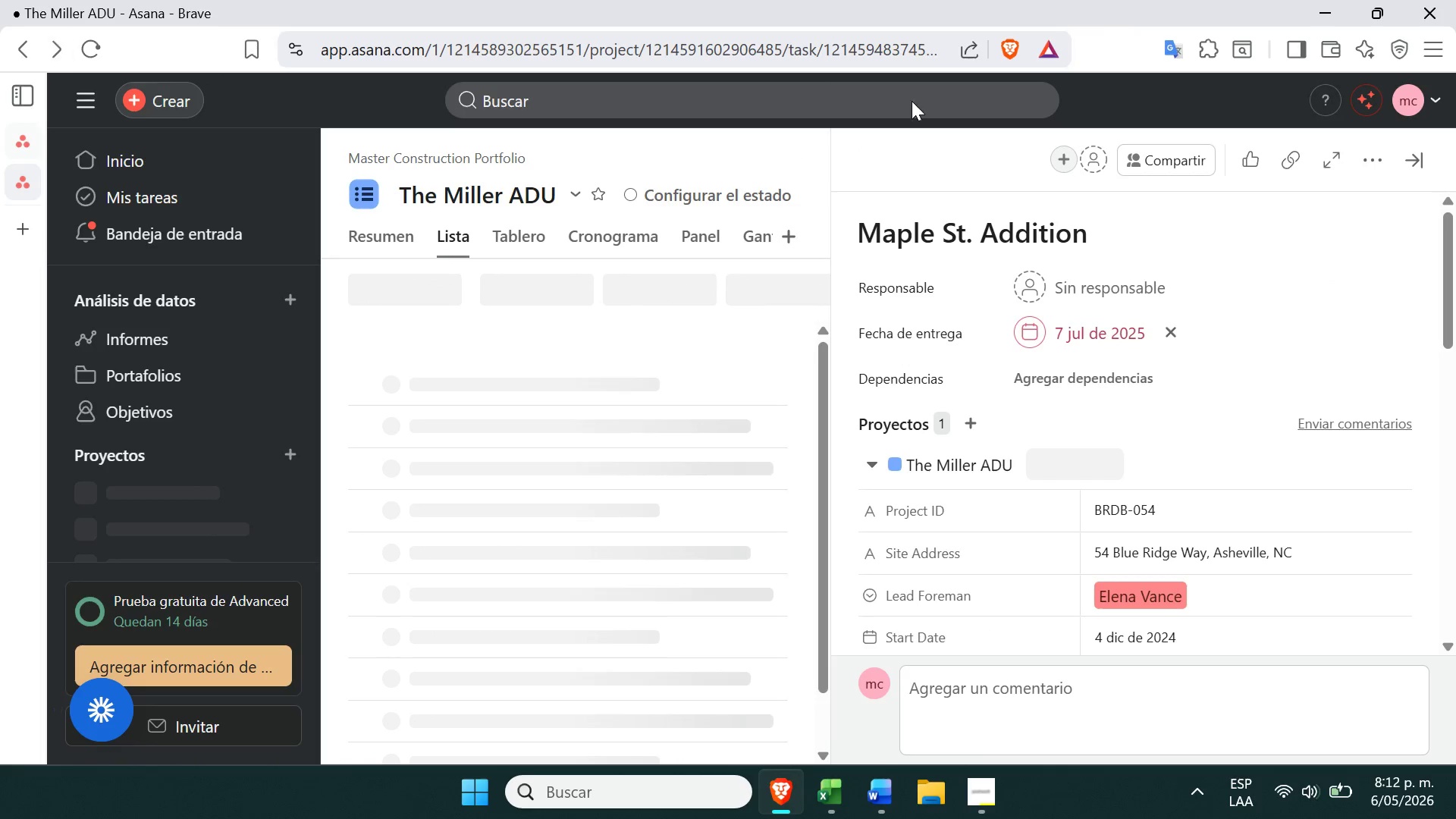 
wait(12.56)
 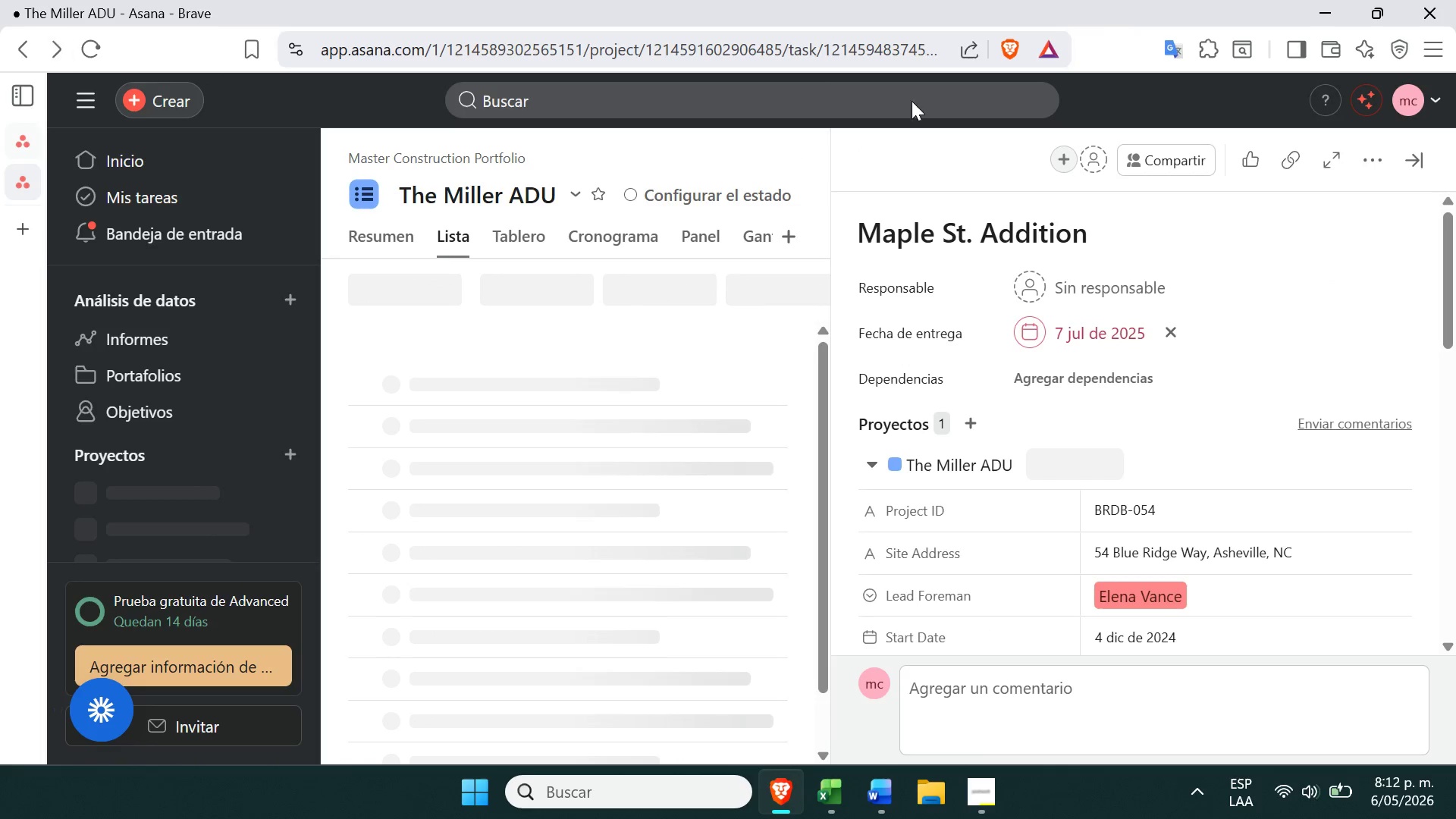 
left_click([1107, 375])
 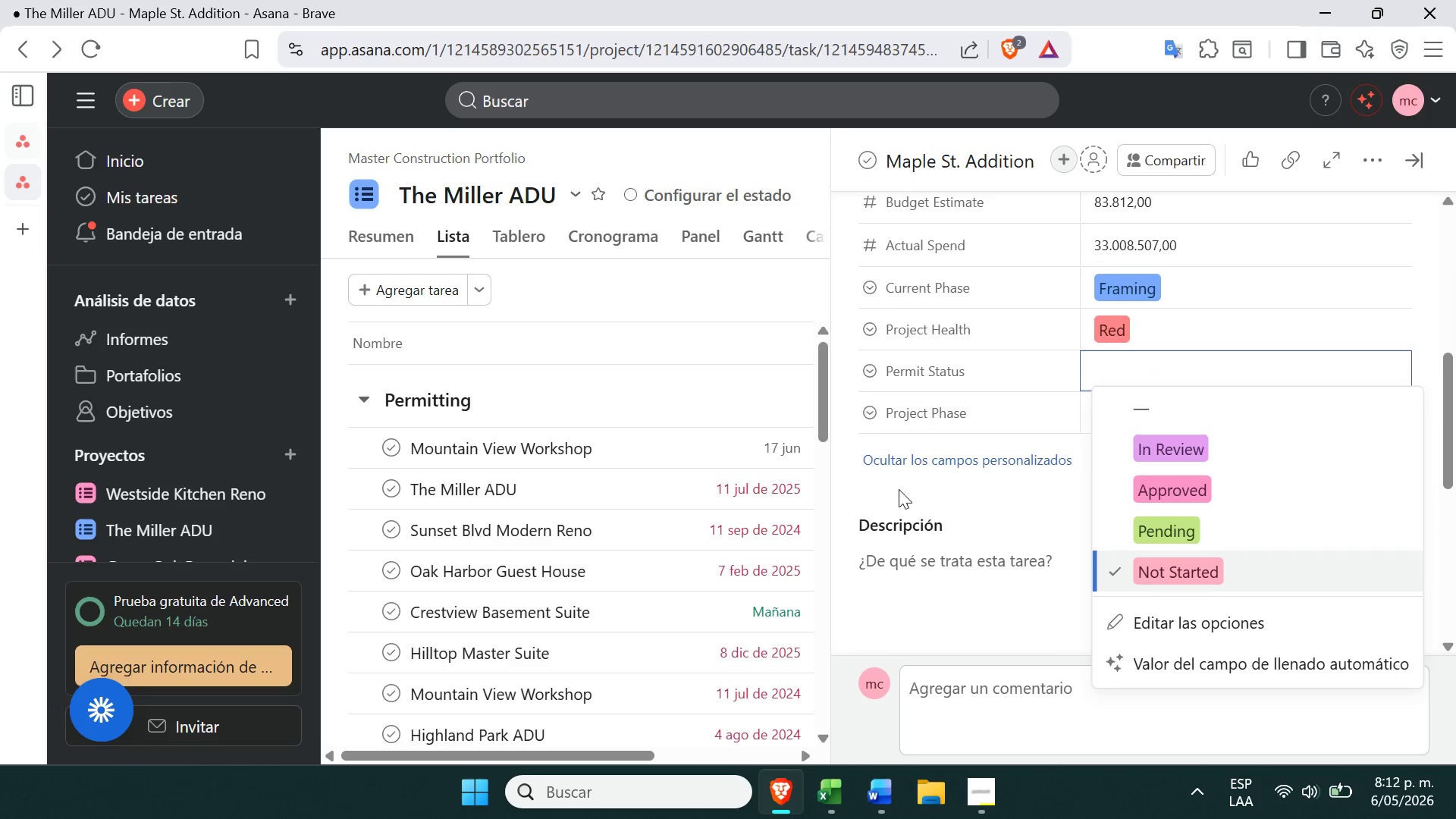 
wait(5.48)
 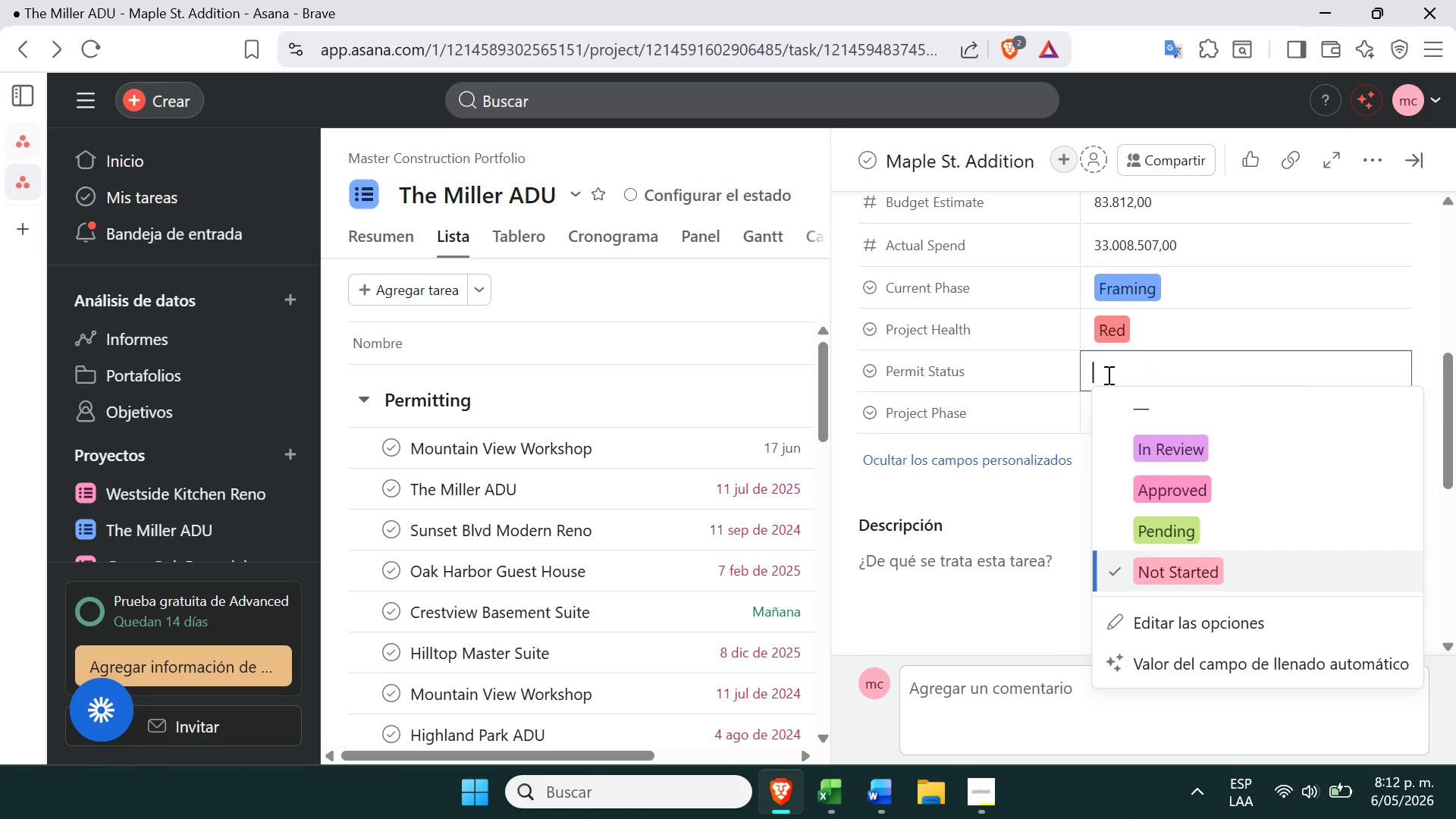 
left_click([31, 146])
 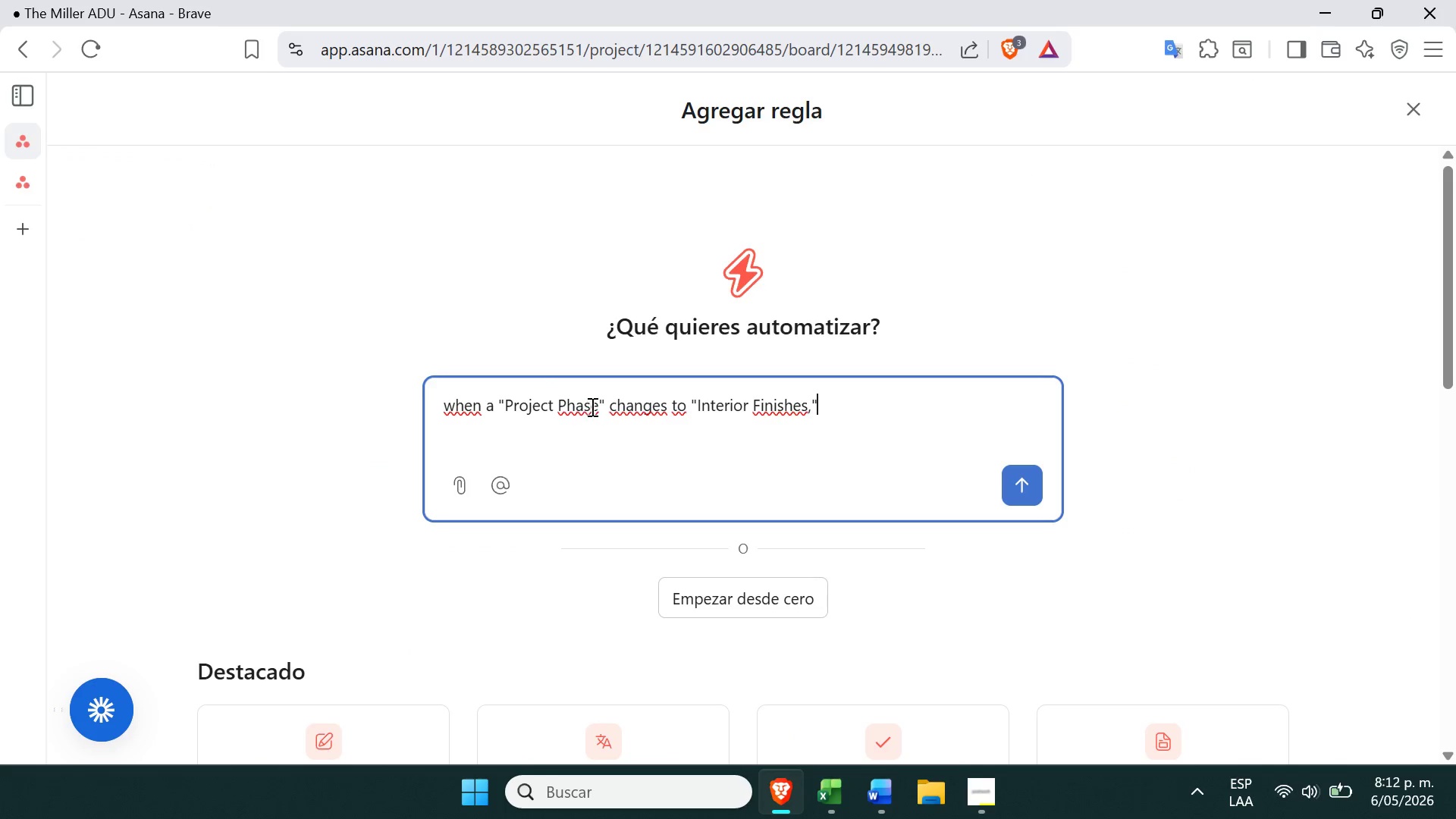 
left_click([595, 405])
 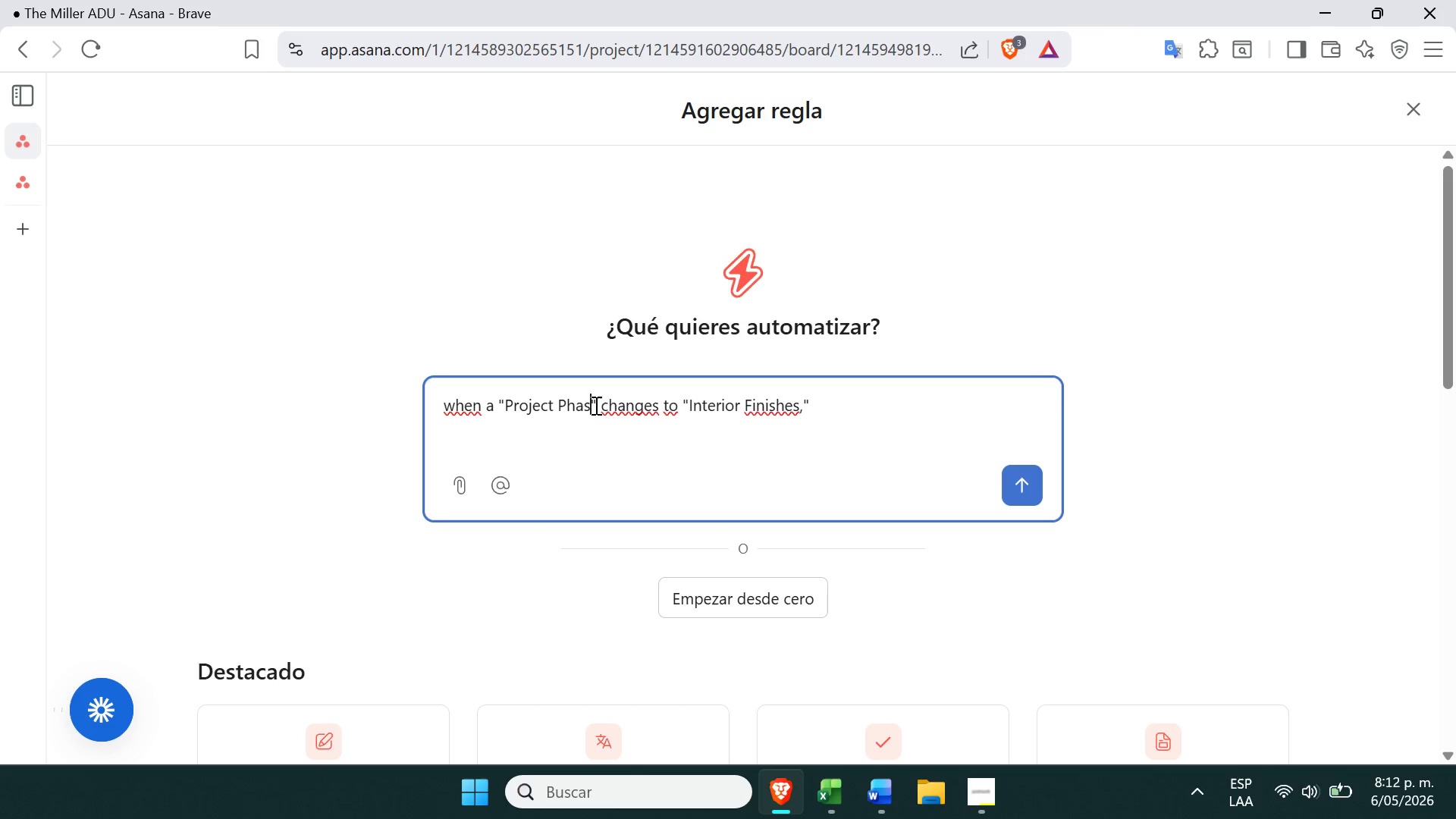 
key(Backspace)
key(Backspace)
key(Backspace)
key(Backspace)
key(Backspace)
key(Backspace)
key(Backspace)
key(Backspace)
key(Backspace)
key(Backspace)
key(Backspace)
key(Backspace)
type(ermit status)
 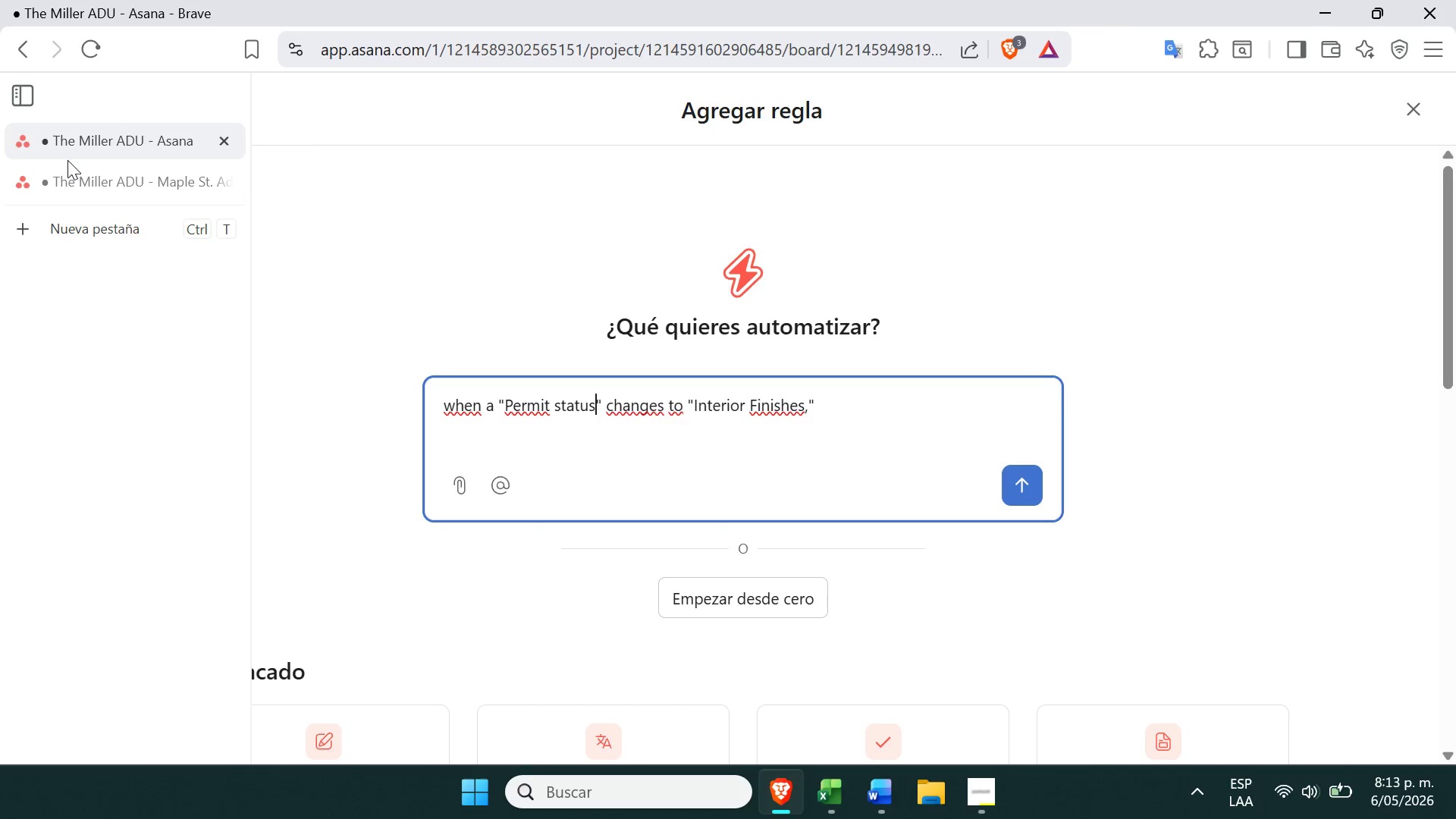 
left_click([107, 191])
 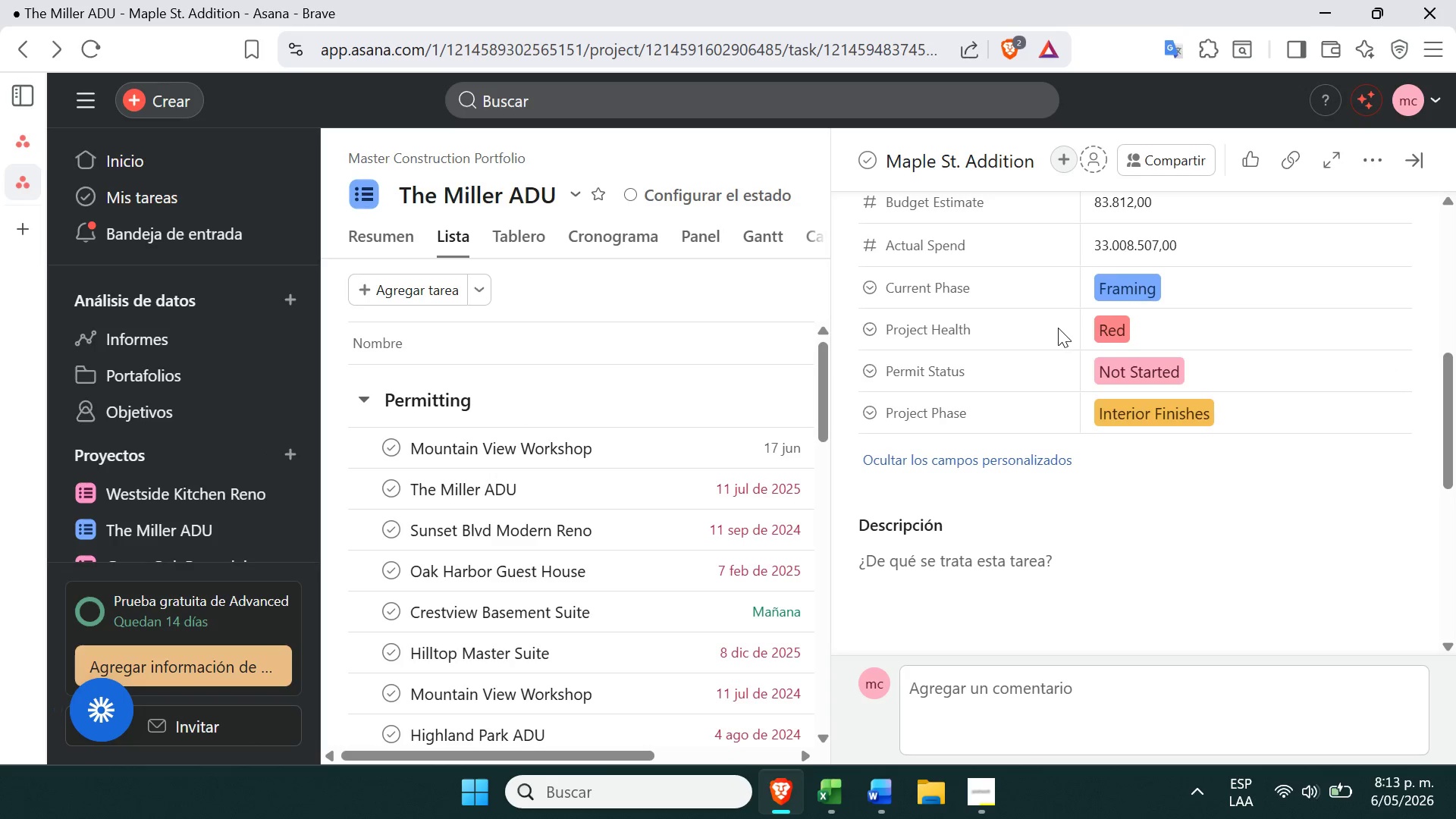 
left_click([1106, 366])
 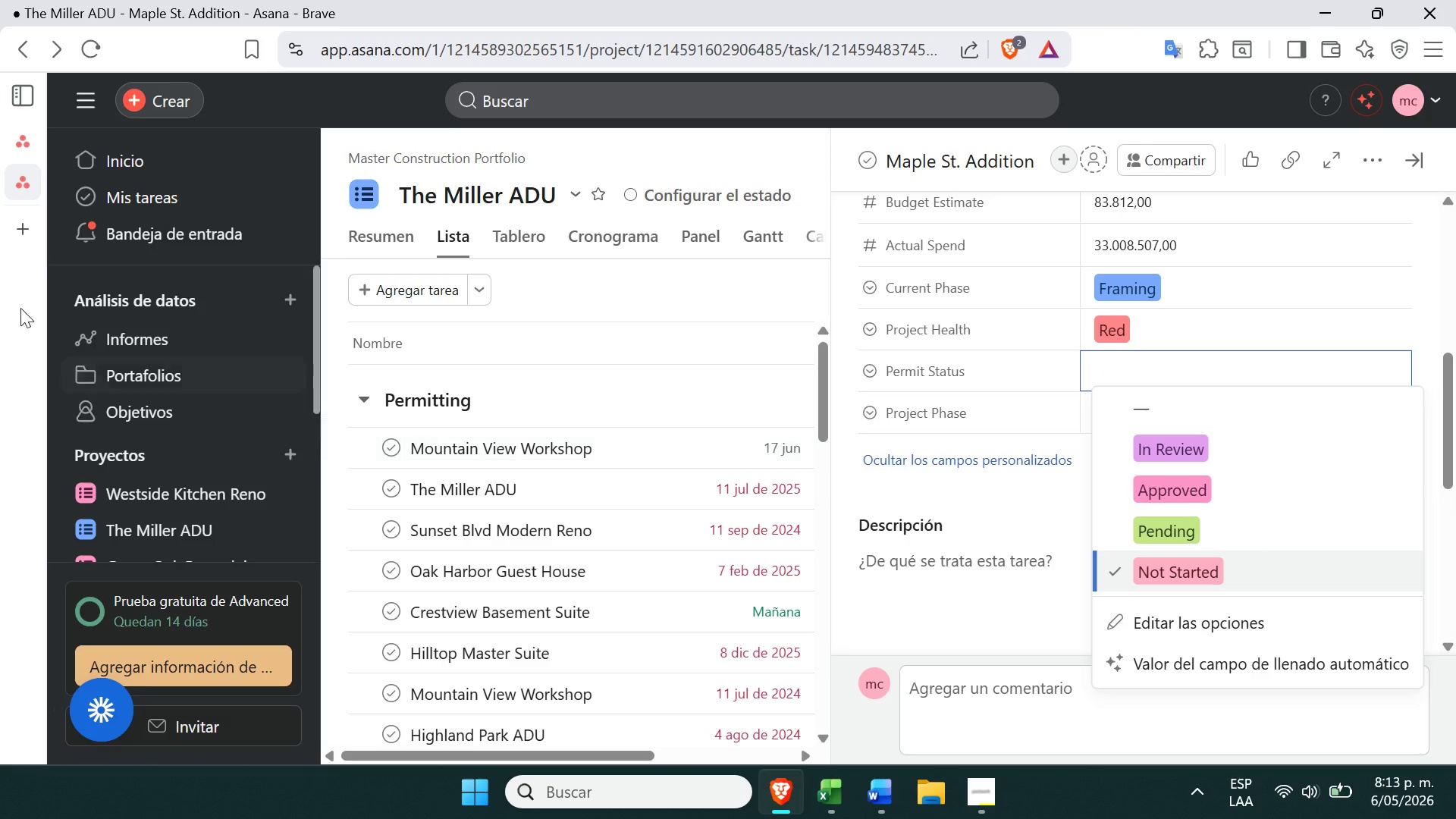 
left_click([113, 133])
 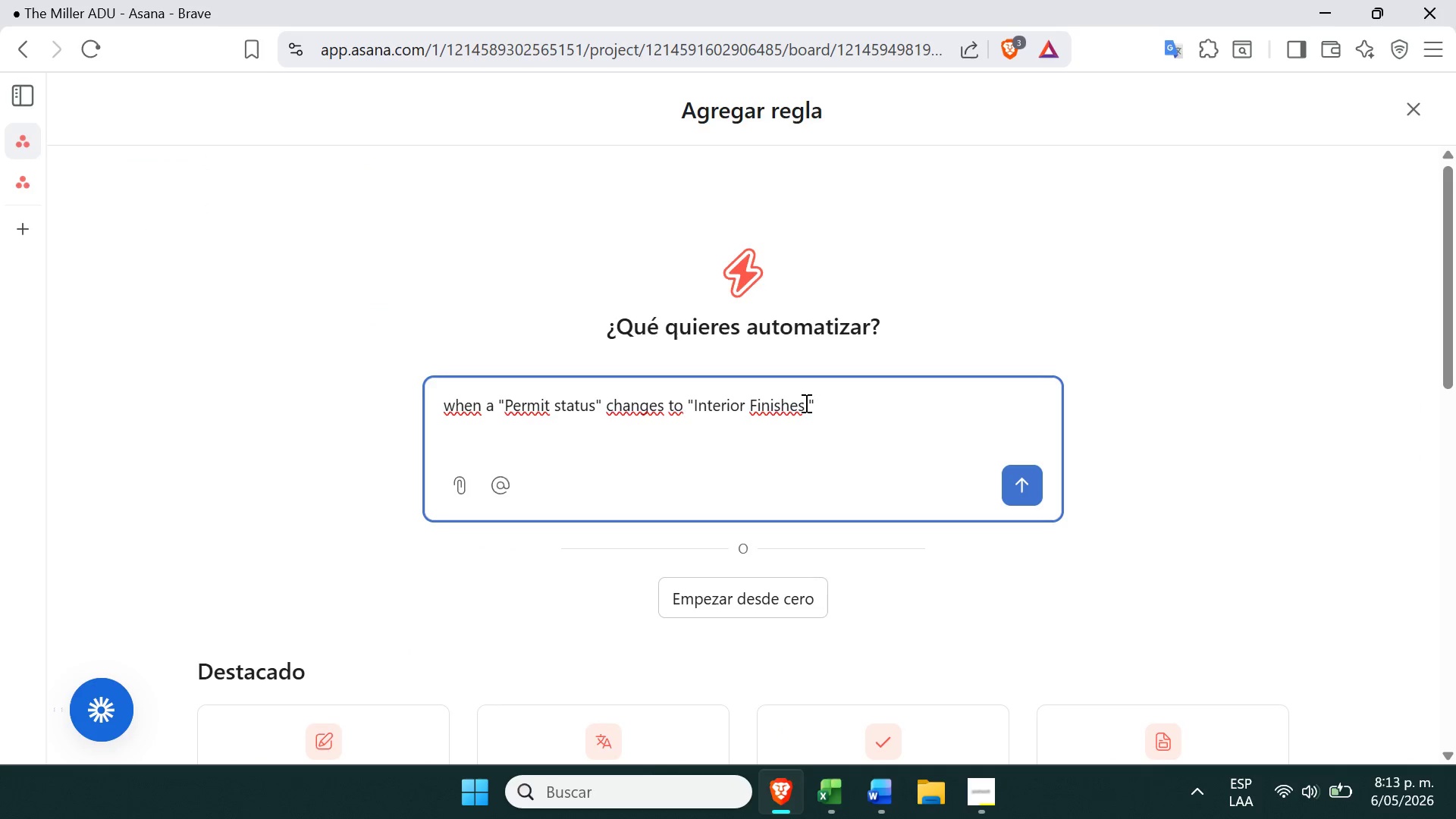 
left_click([805, 401])
 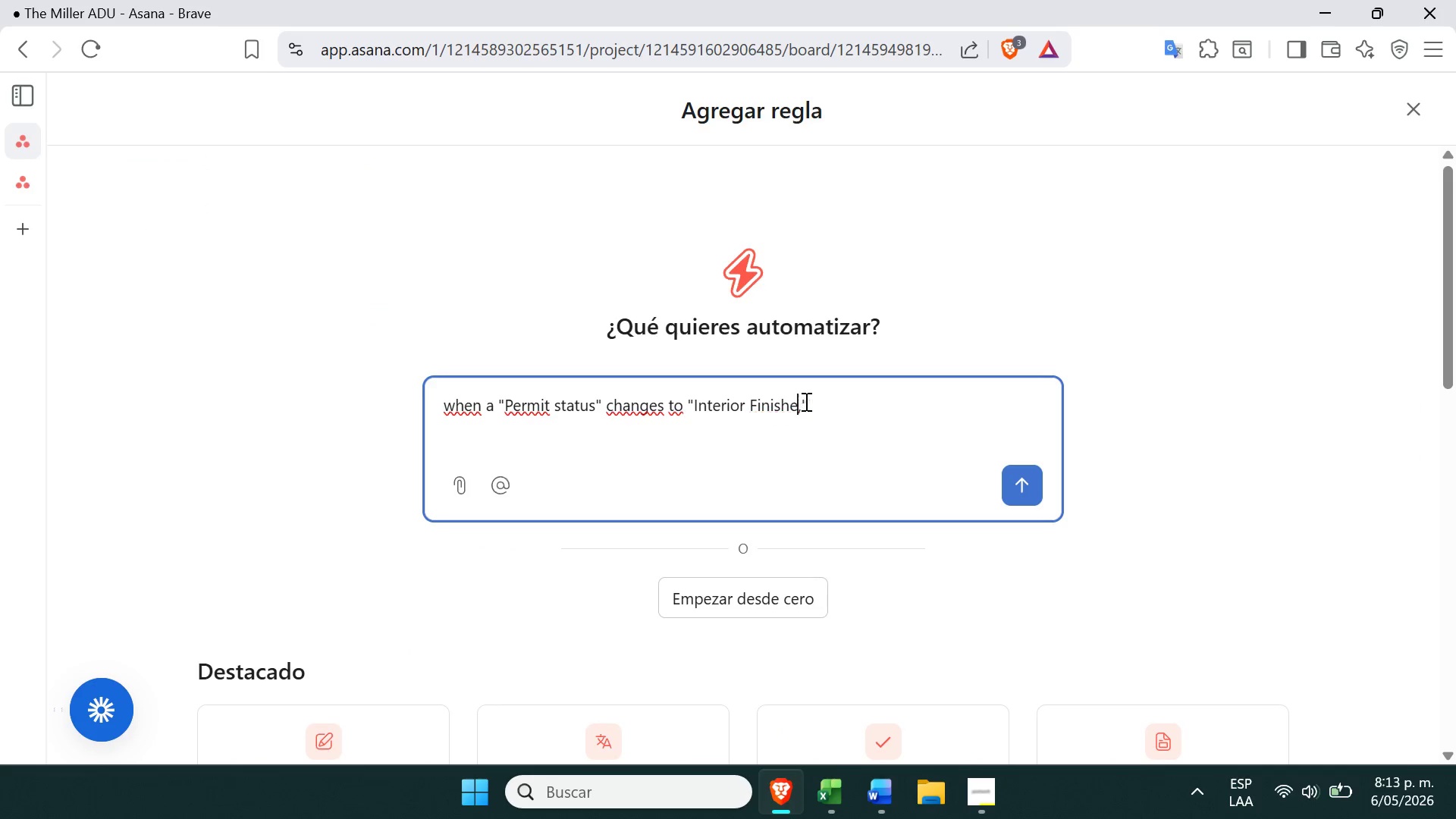 
key(Backspace)
 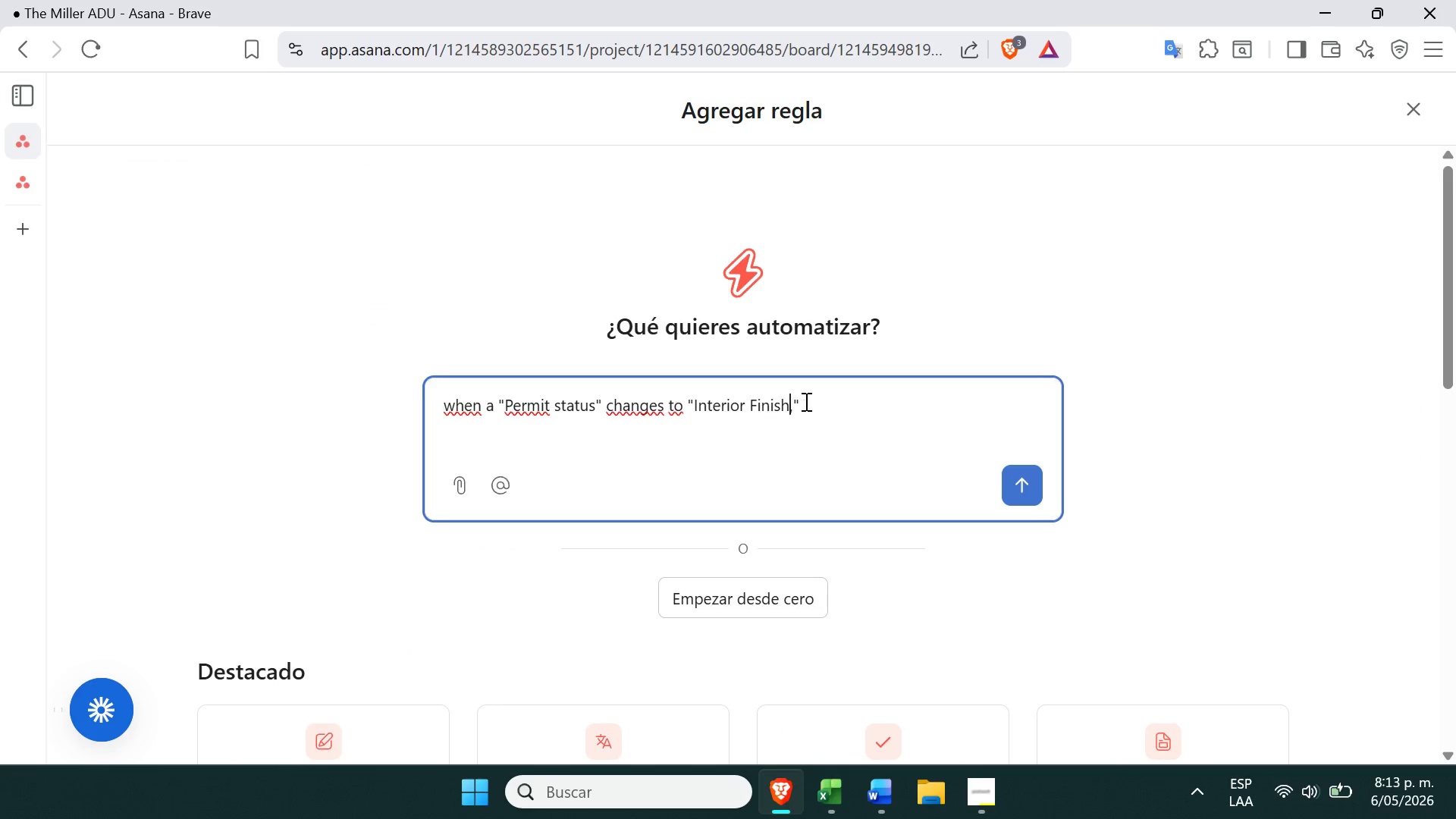 
key(Backspace)
 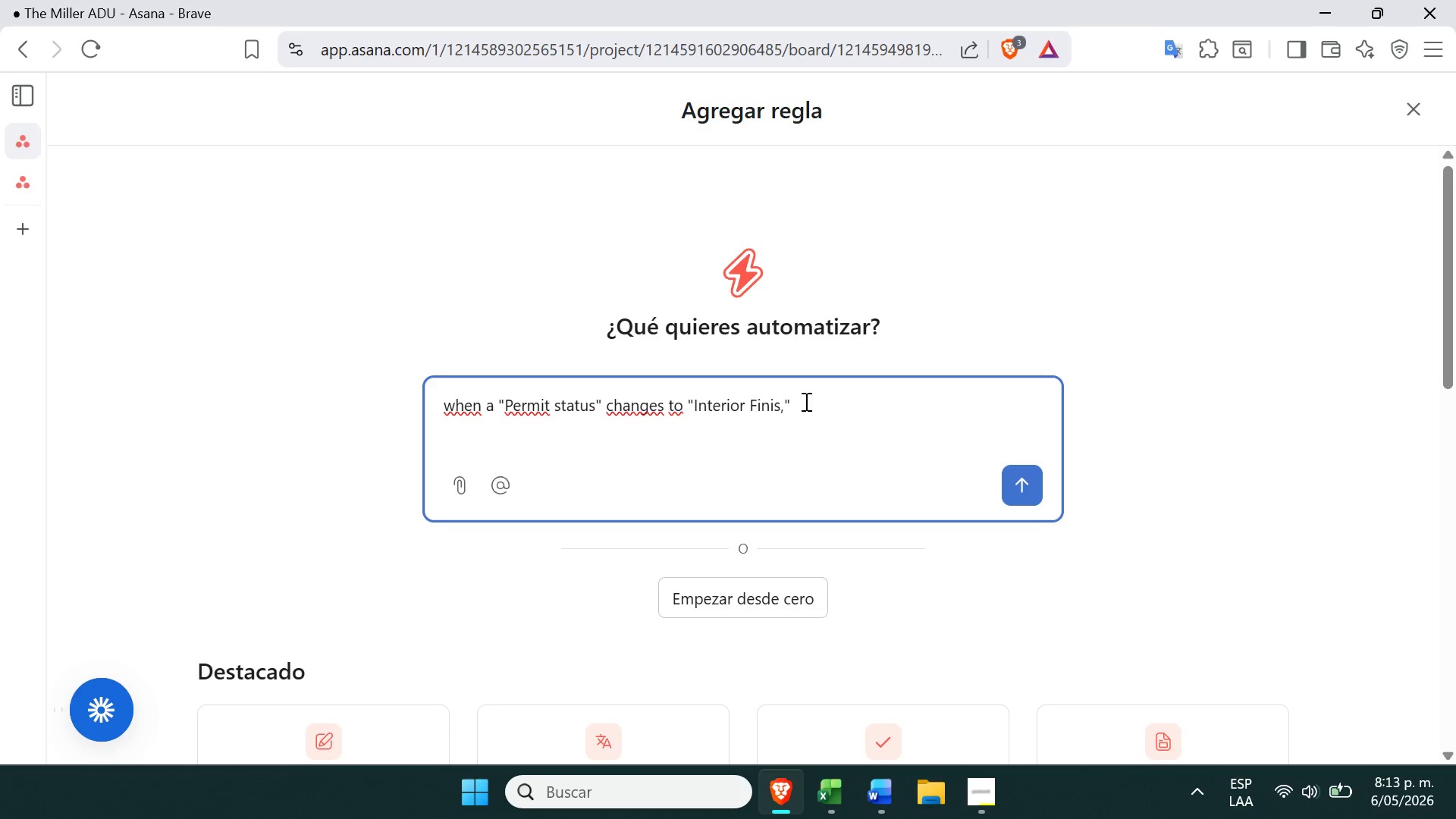 
key(Backspace)
 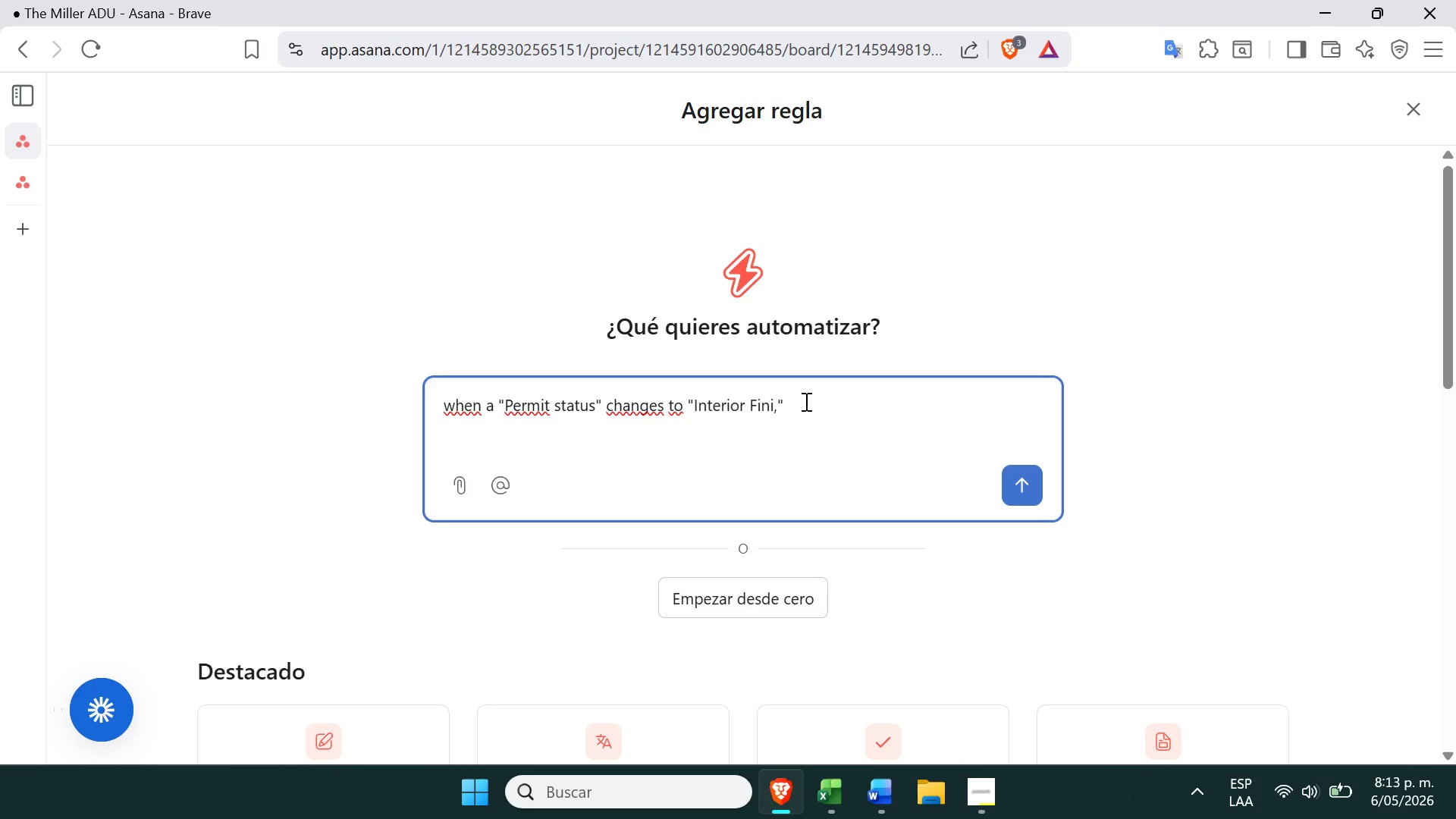 
key(Backspace)
 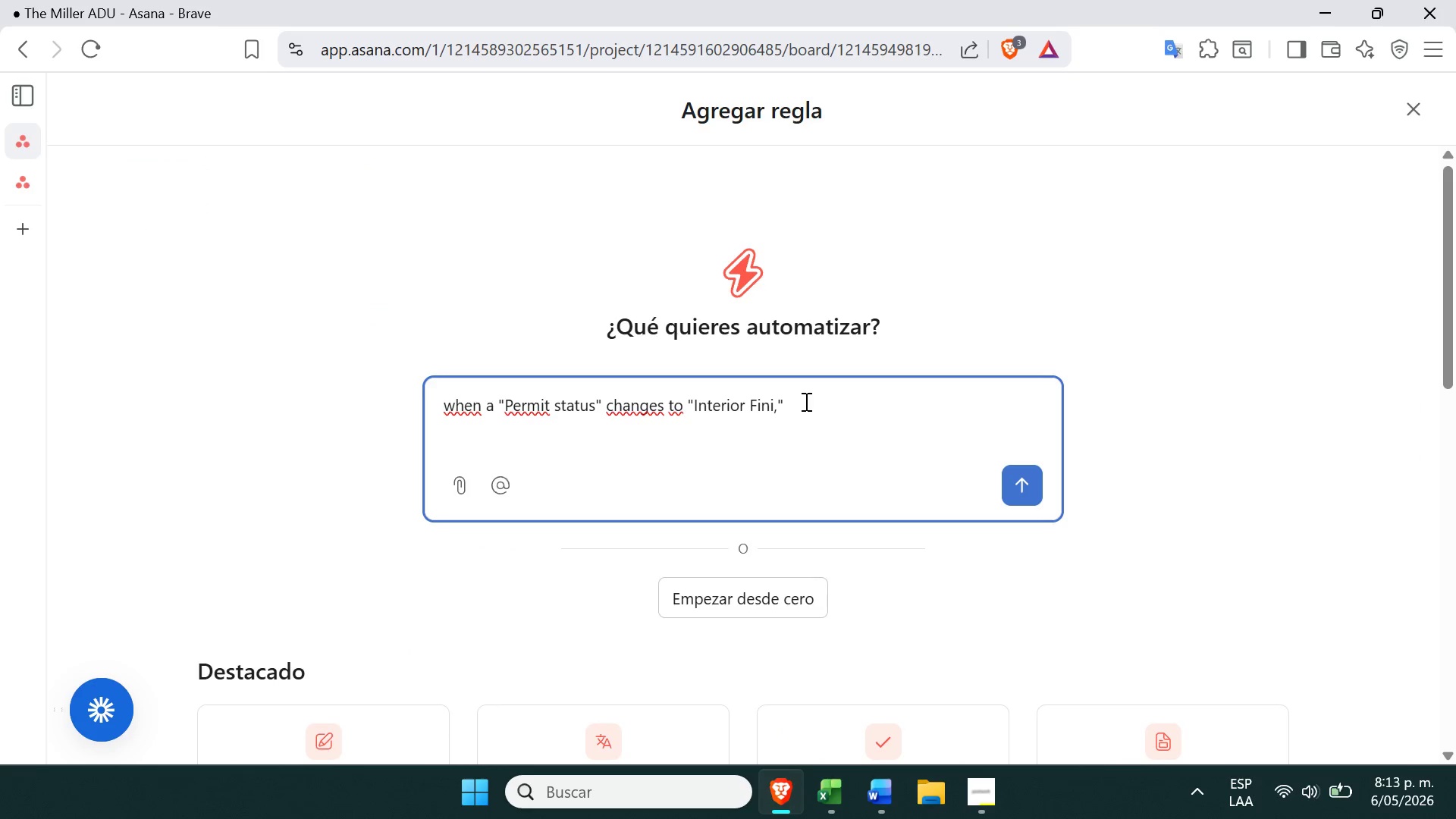 
key(Backspace)
 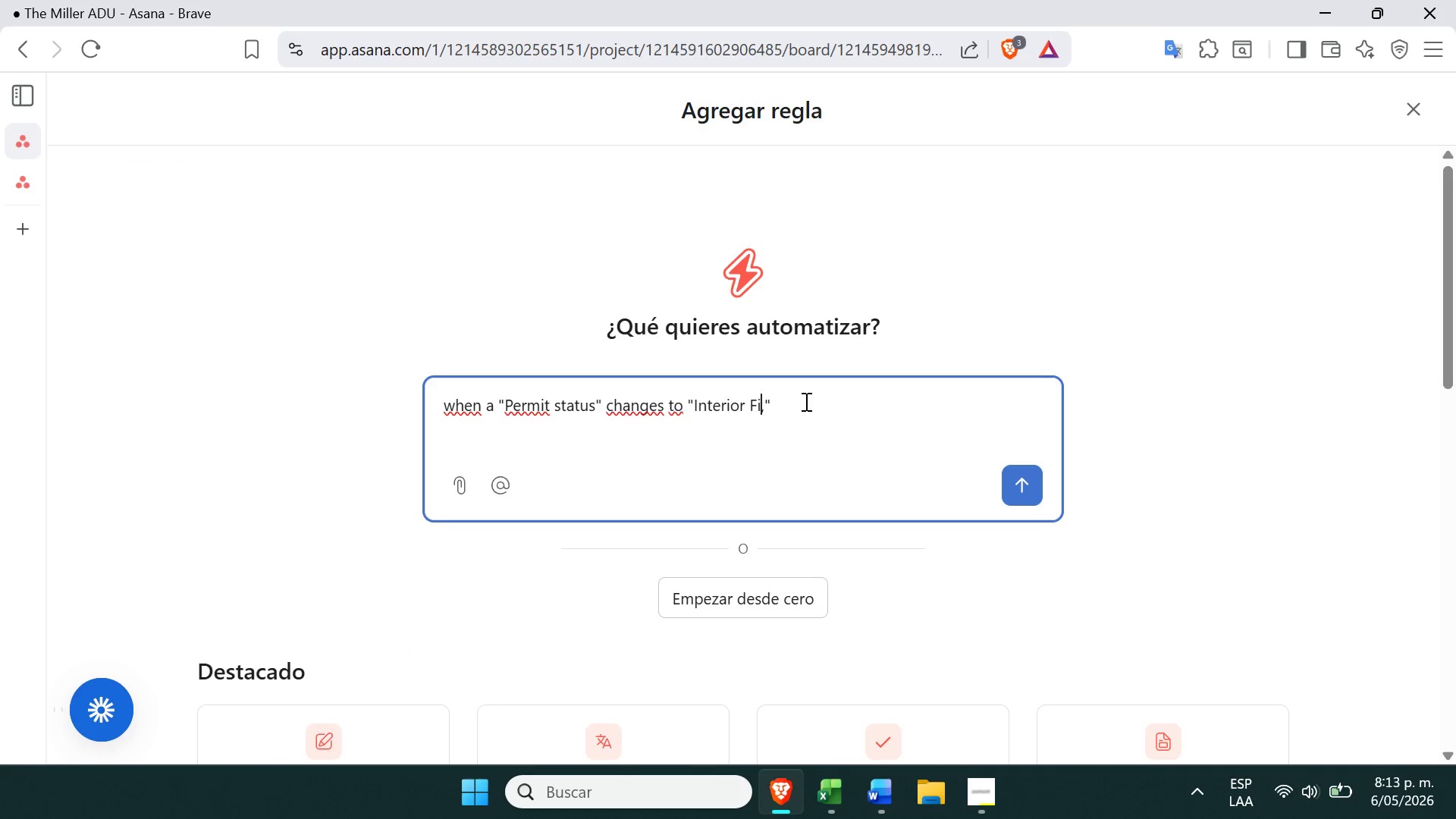 
key(Backspace)
 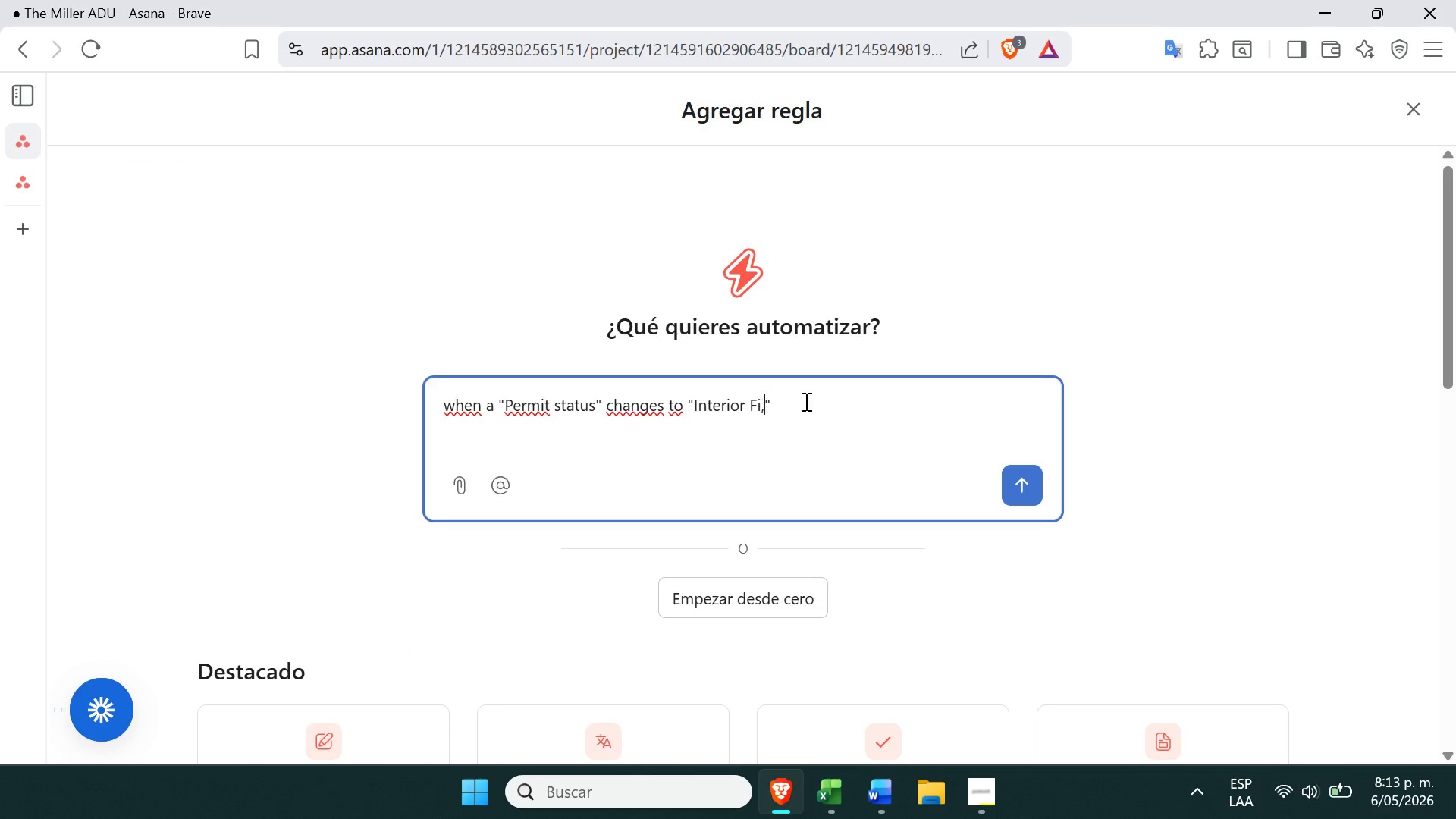 
key(ArrowRight)
 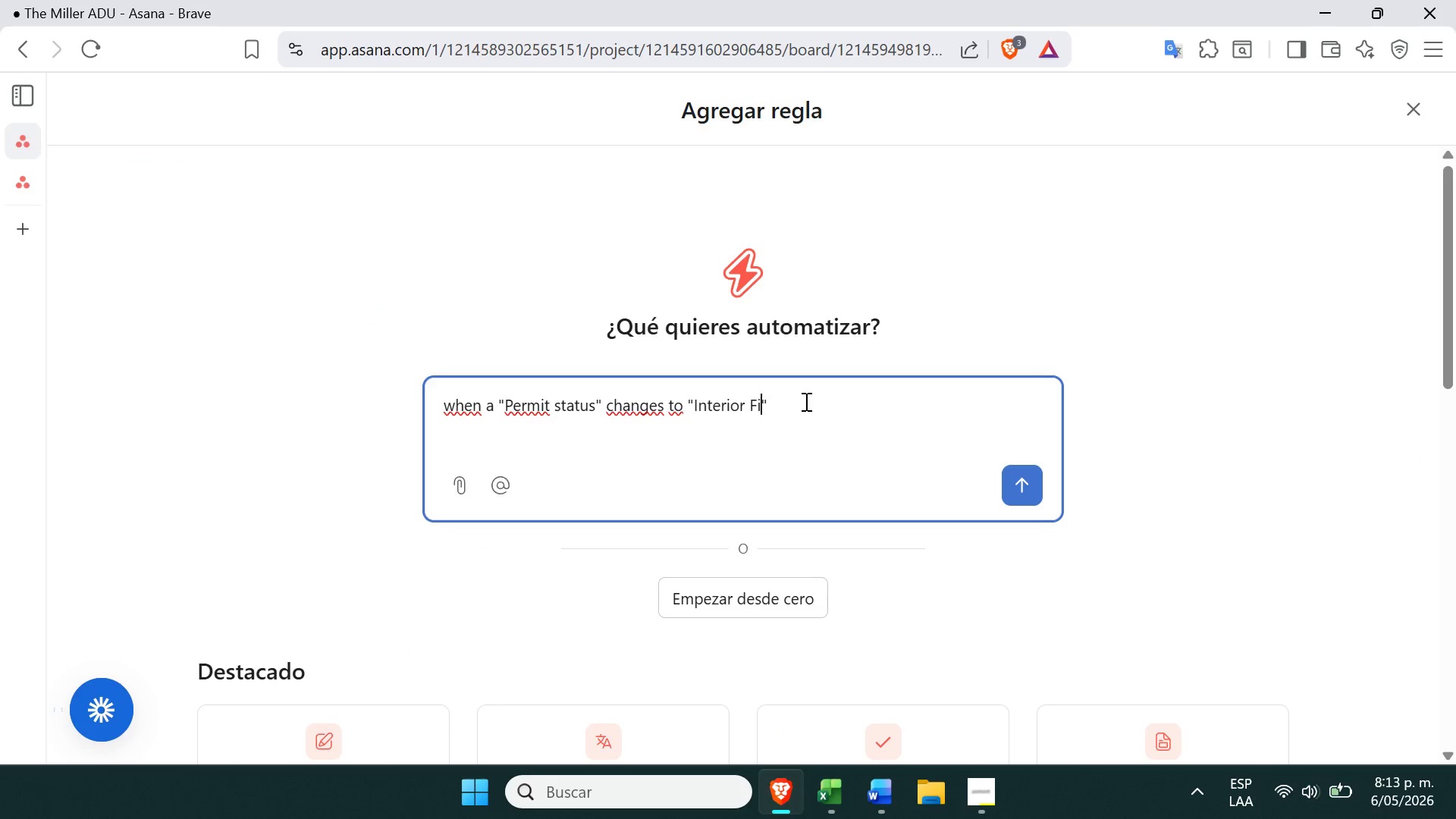 
key(Backspace)
key(Backspace)
key(Backspace)
key(Backspace)
key(Backspace)
key(Backspace)
key(Backspace)
key(Backspace)
key(Backspace)
key(Backspace)
key(Backspace)
key(Backspace)
type(pending)
 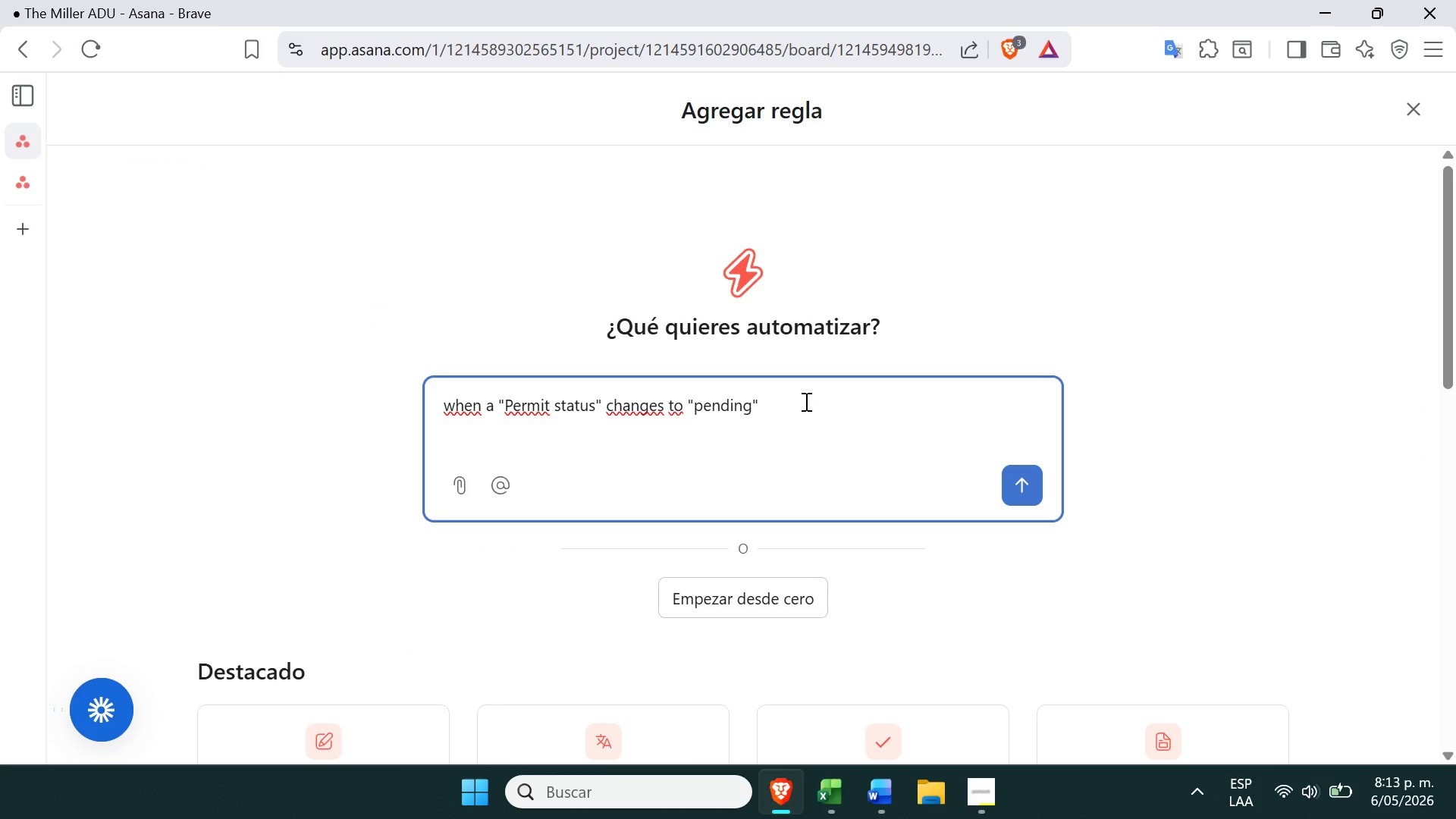 
left_click([805, 401])
 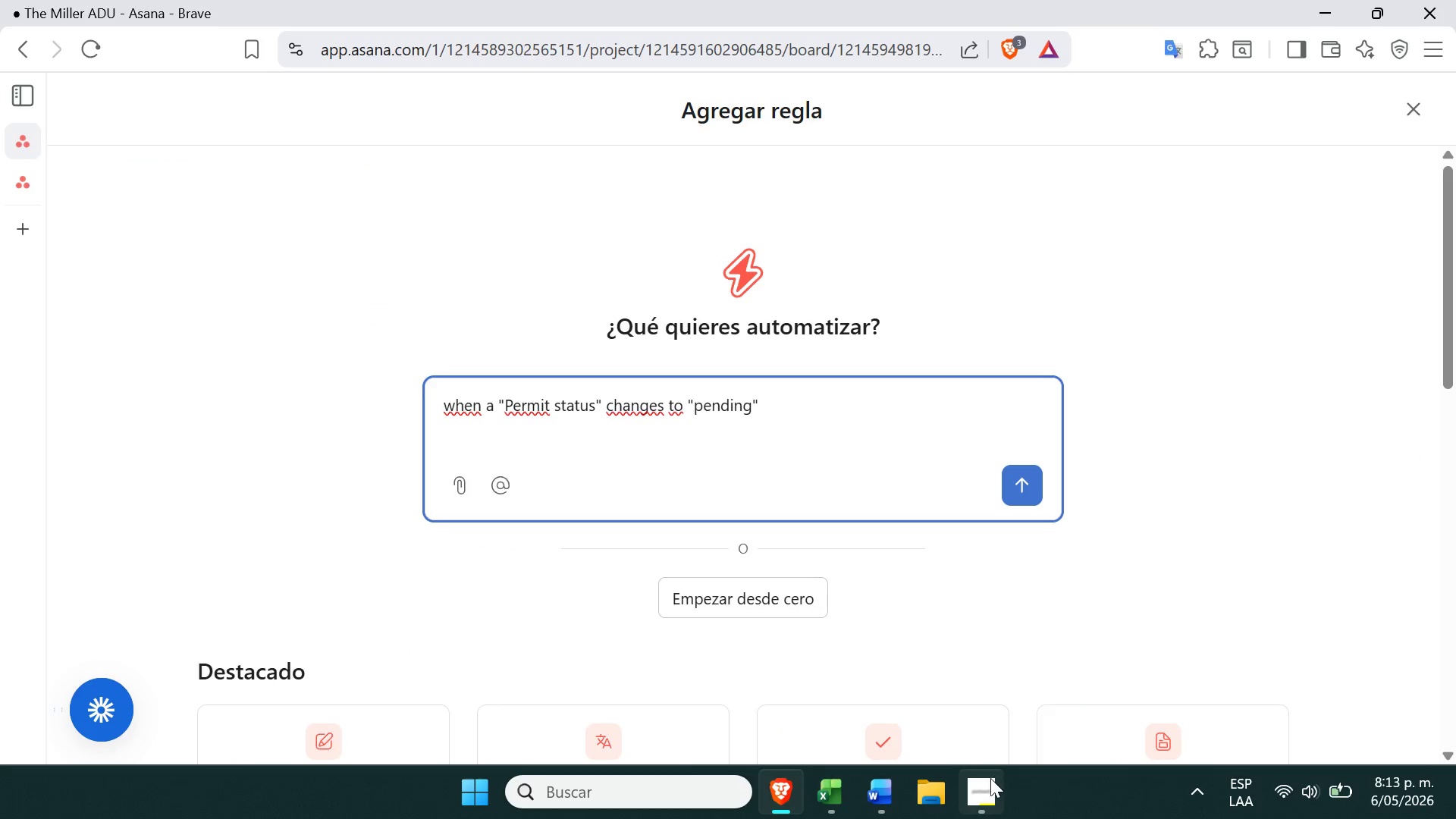 
left_click([982, 783])